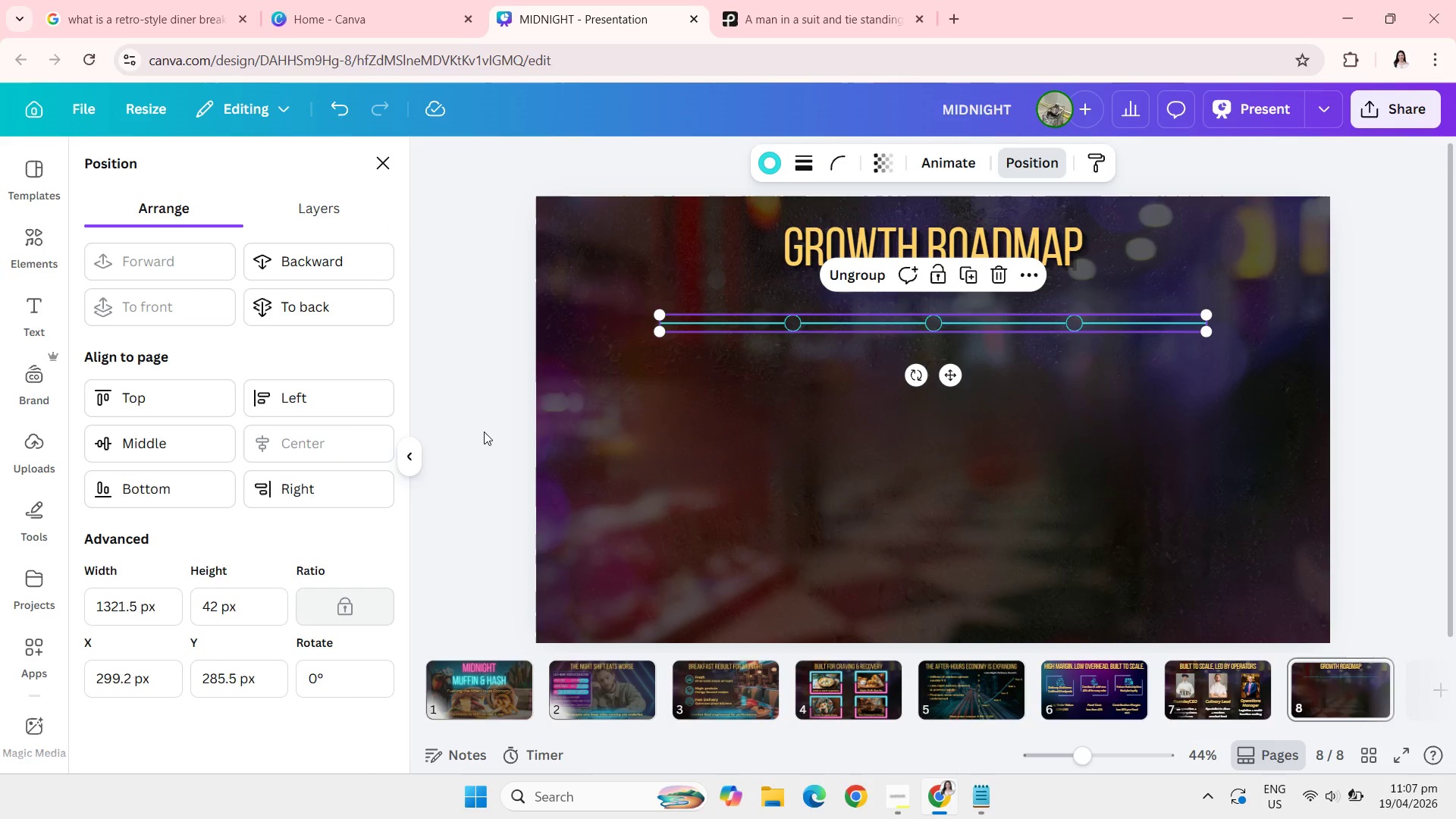 
left_click([482, 430])
 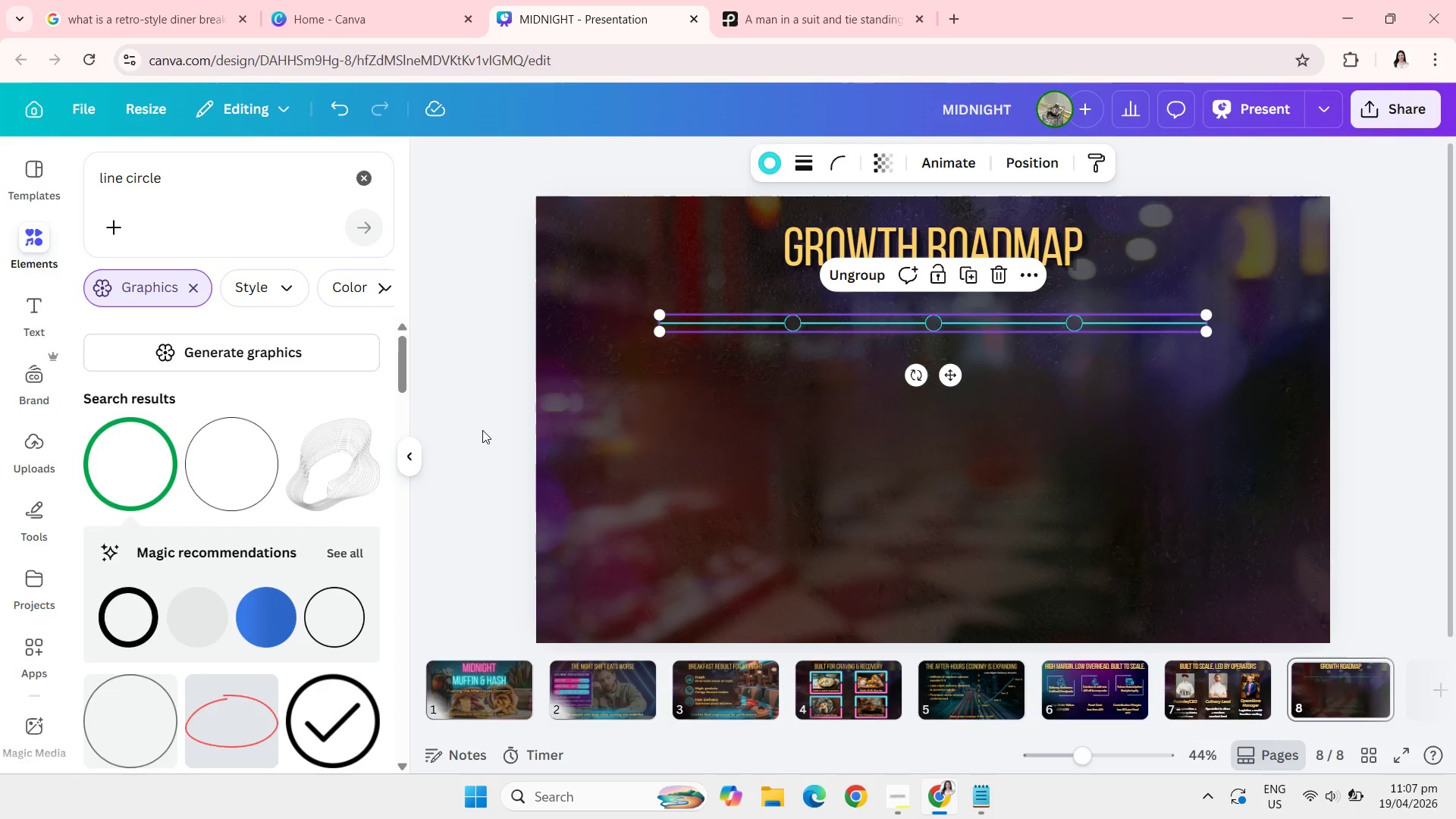 
left_click([482, 430])
 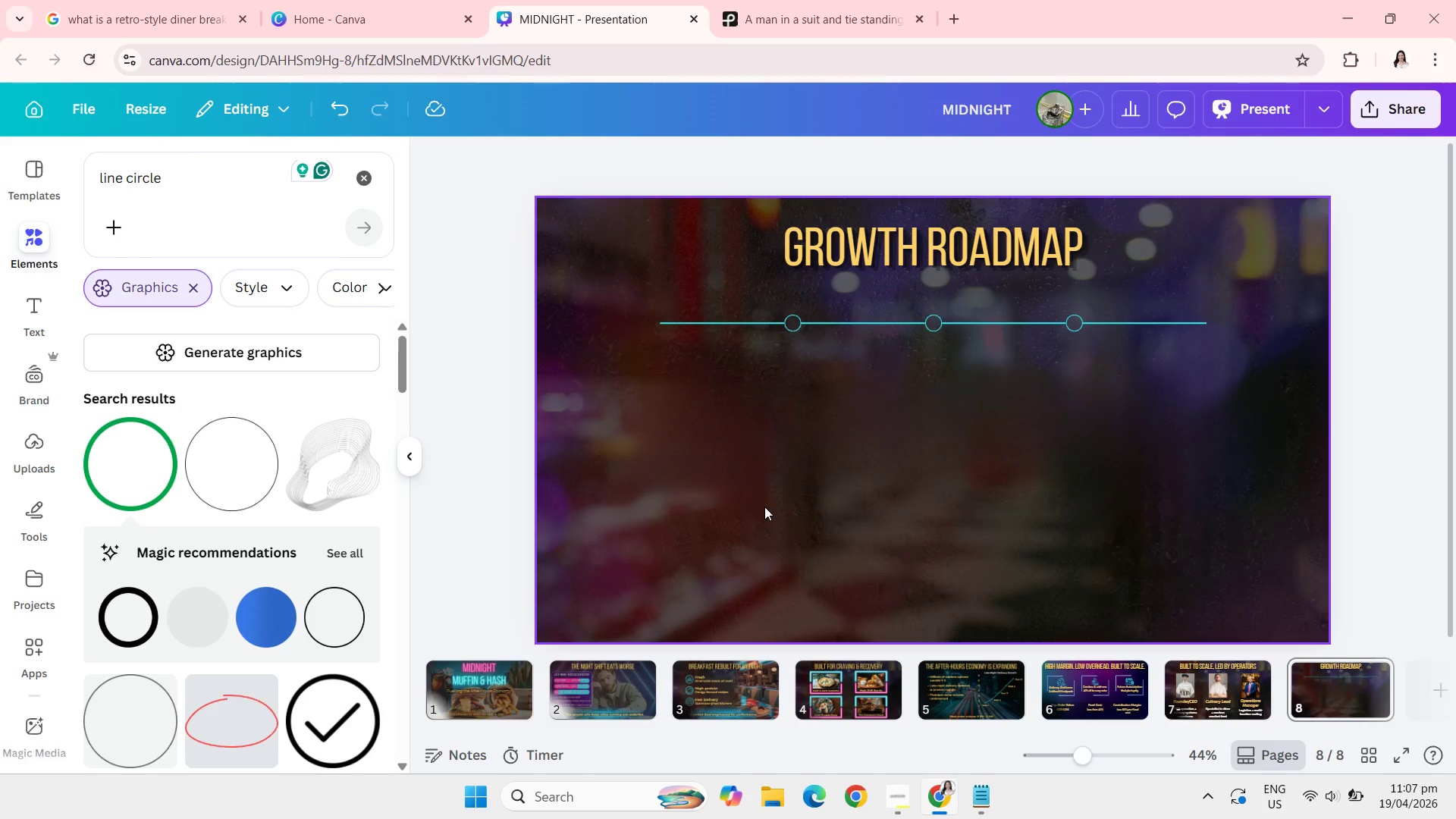 
wait(22.08)
 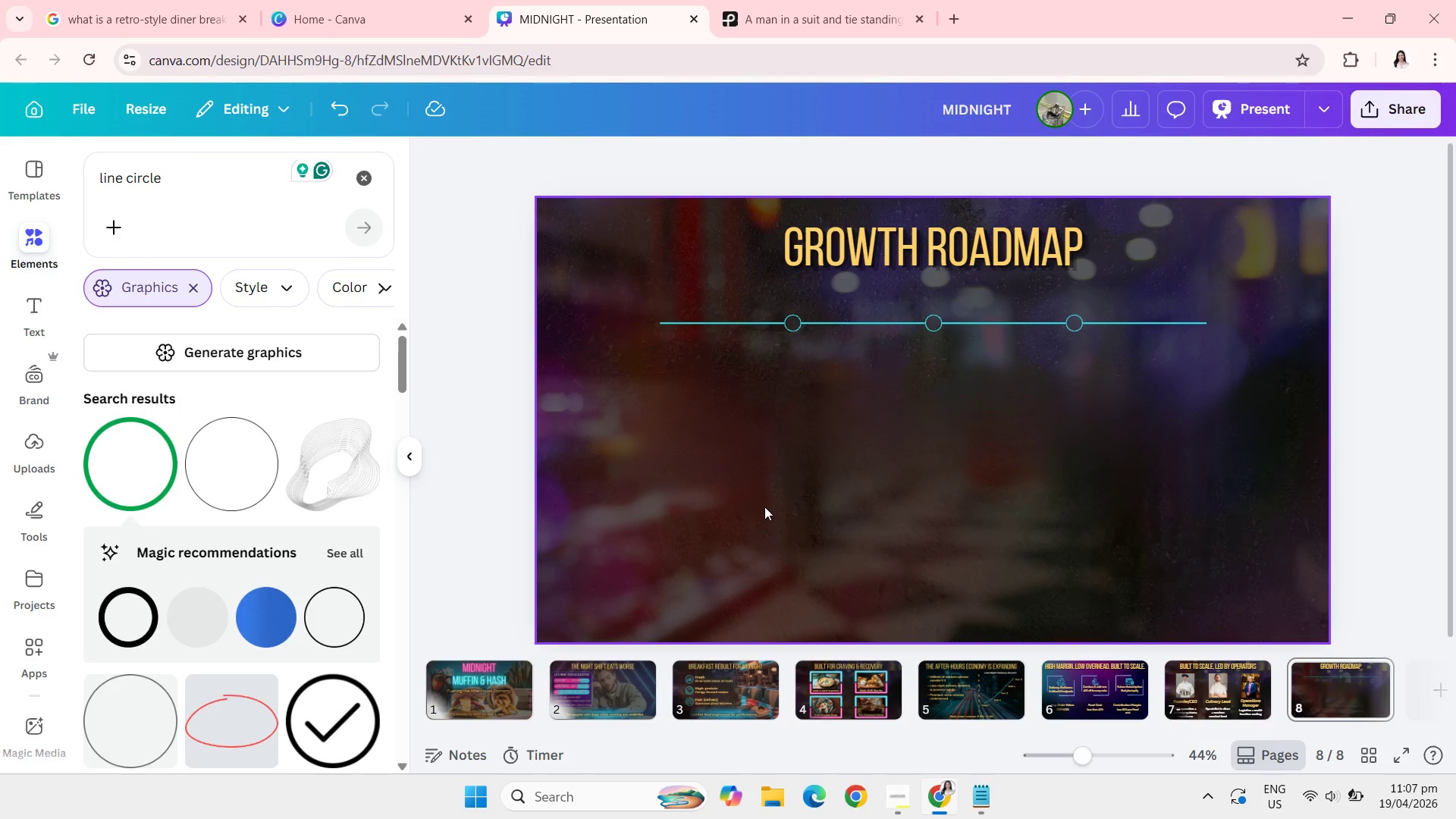 
left_click([710, 316])
 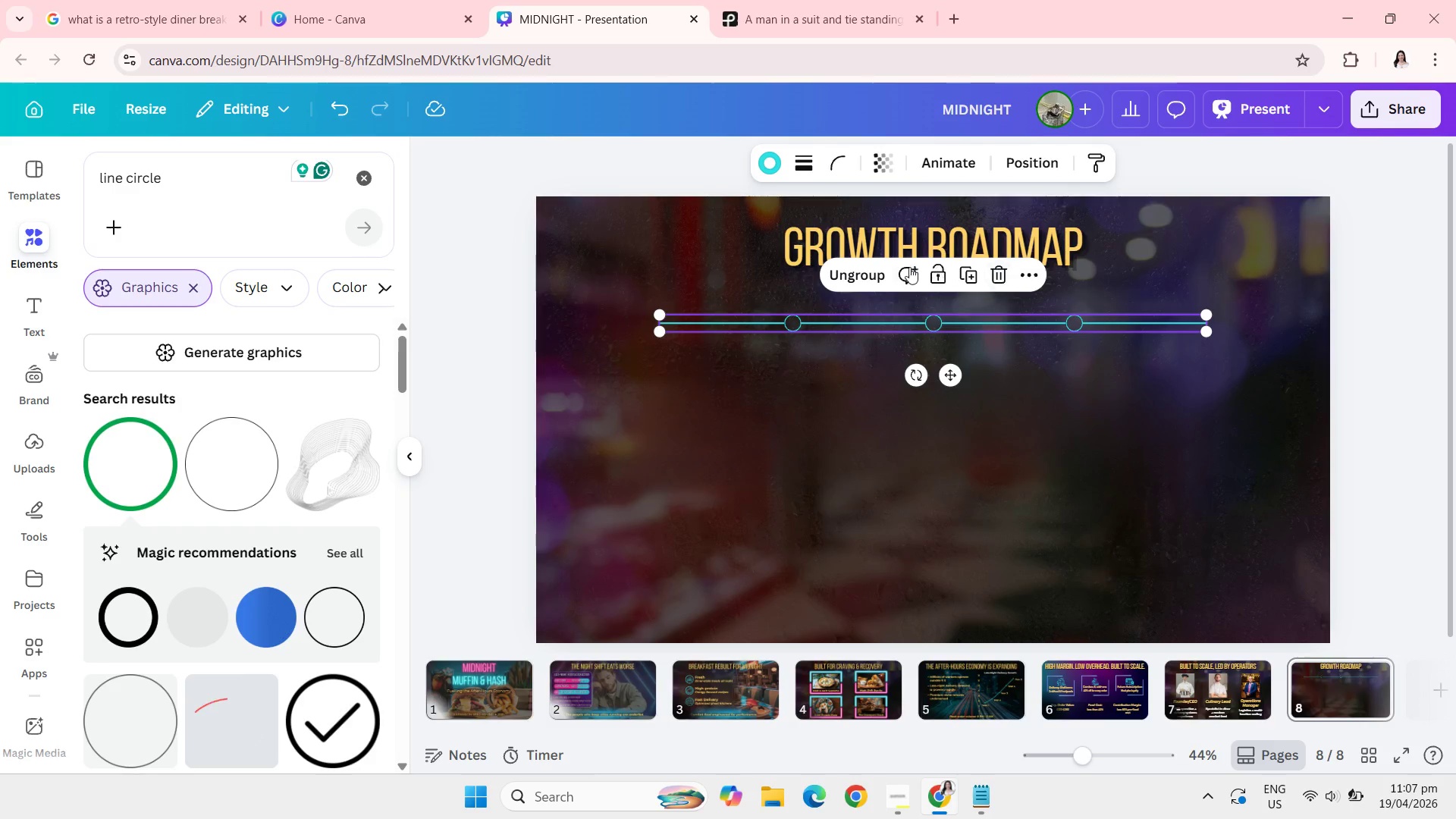 
left_click([864, 278])
 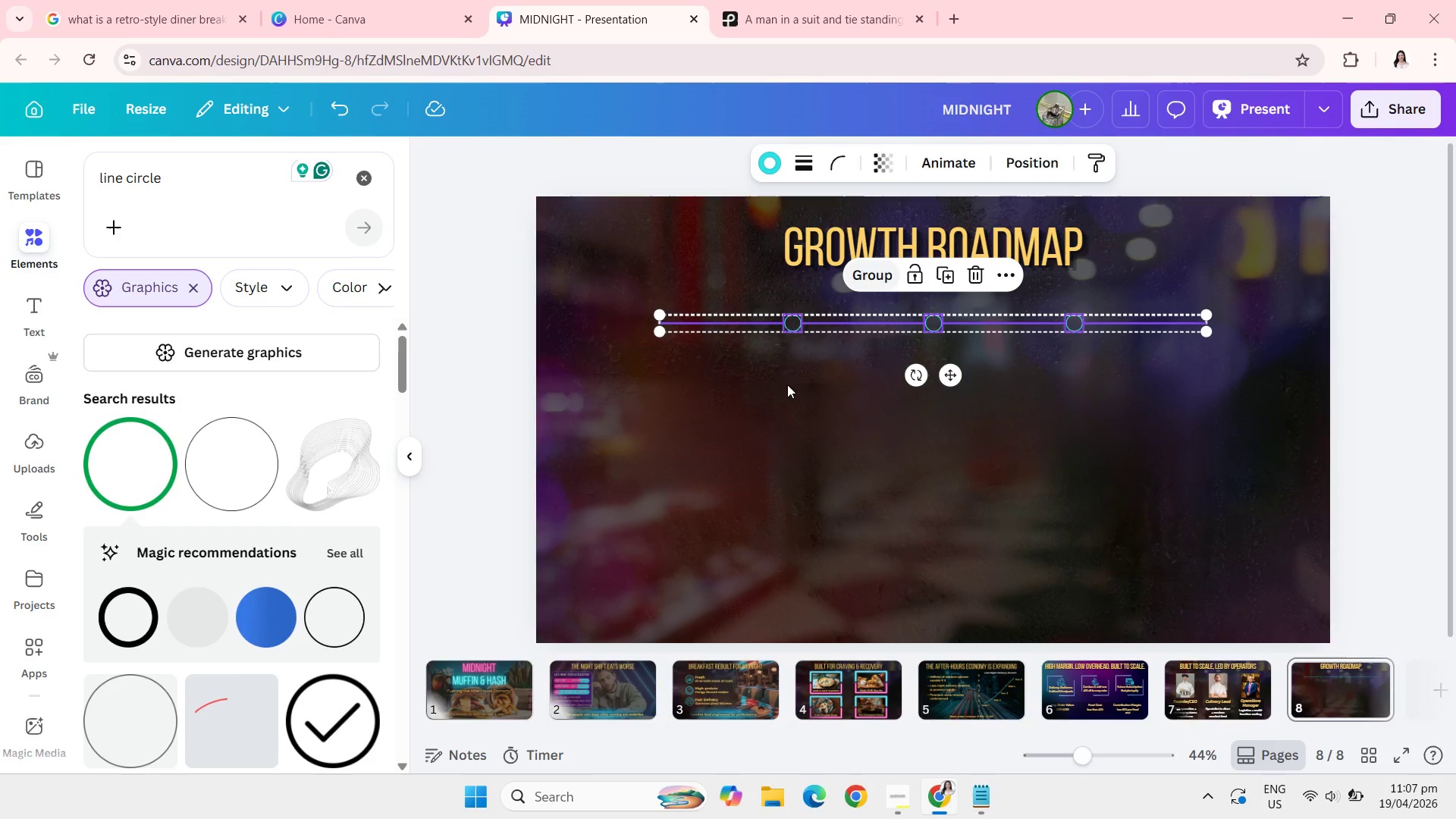 
left_click([761, 435])
 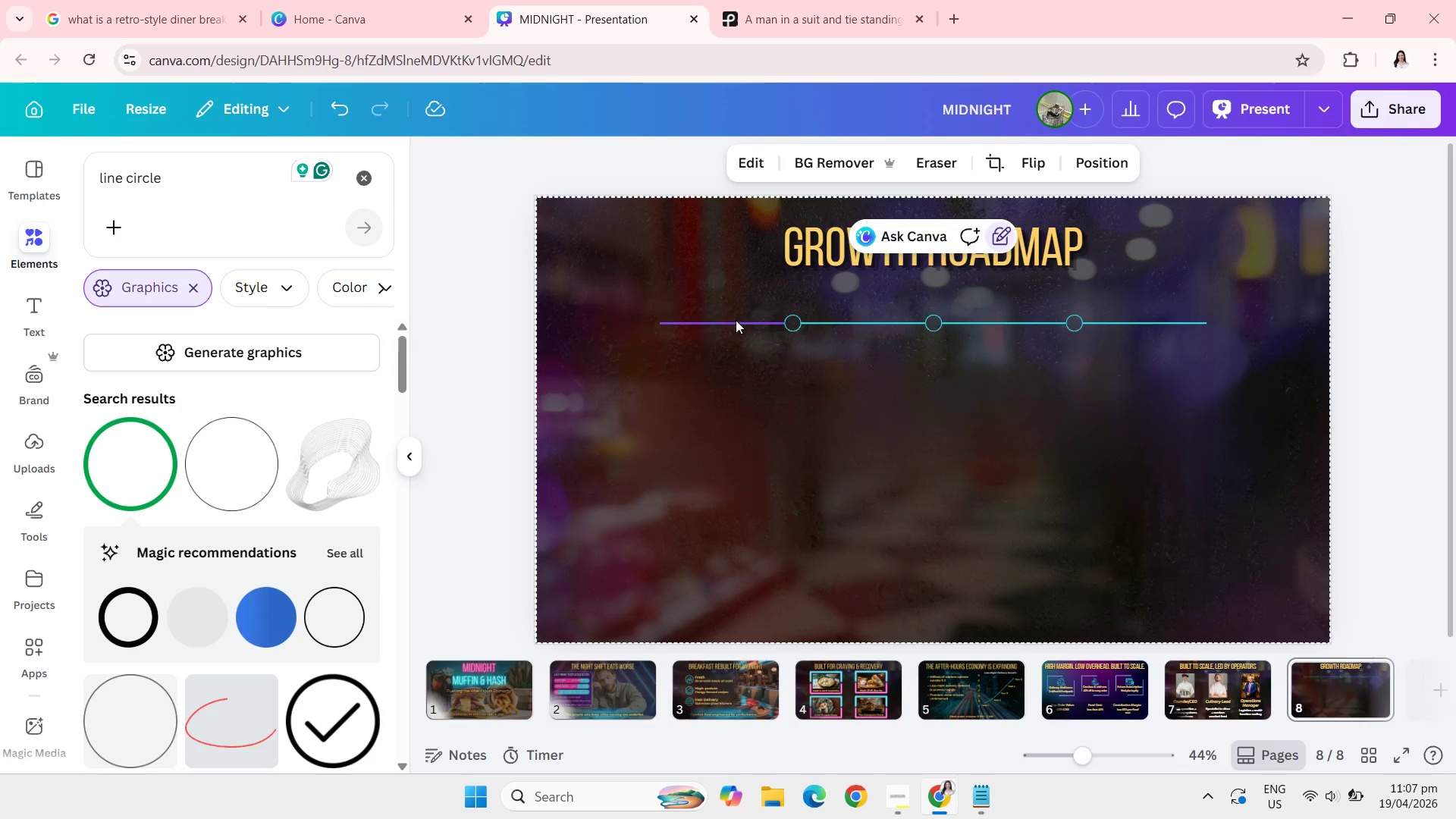 
left_click([736, 324])
 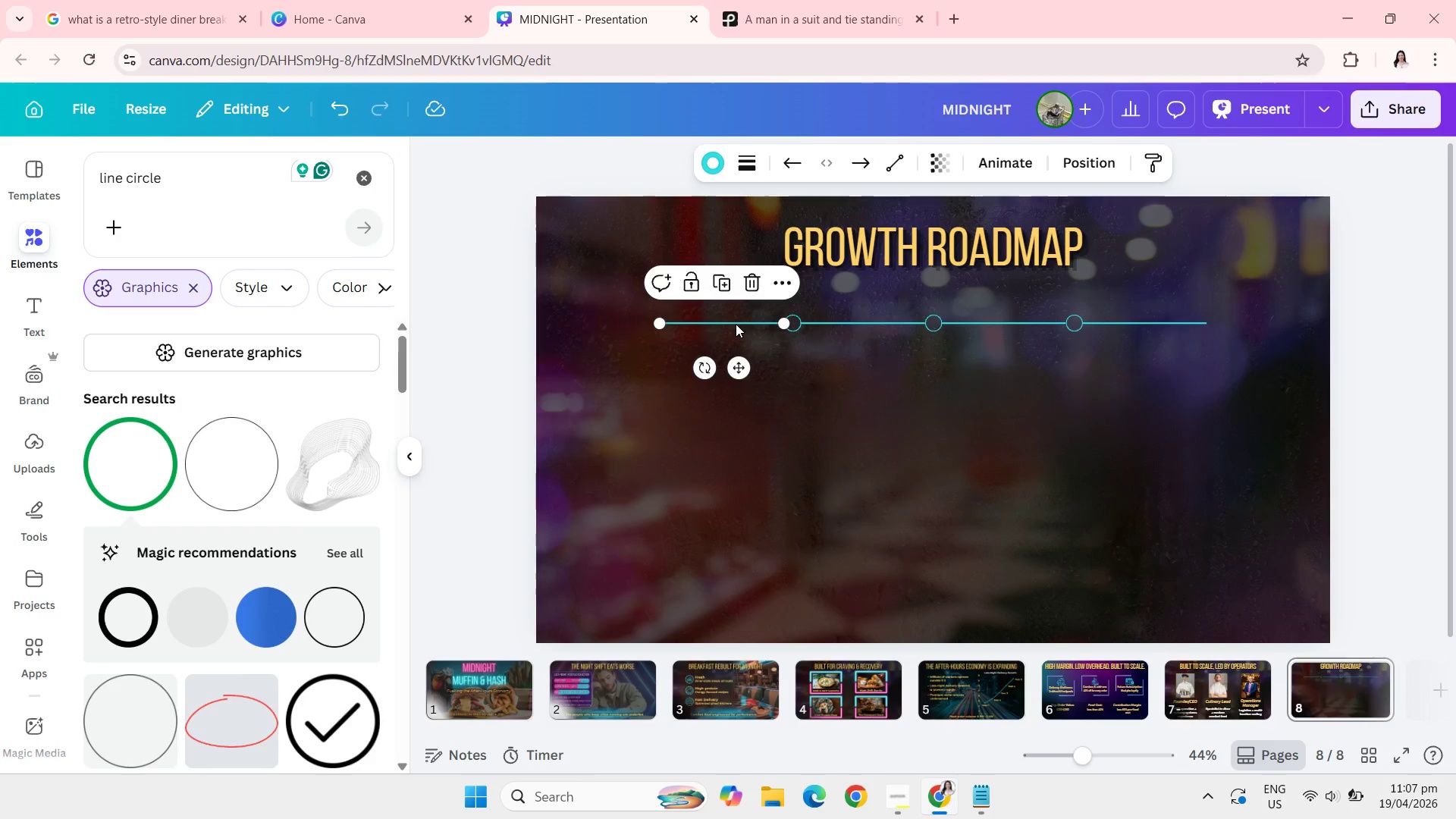 
key(Backspace)
 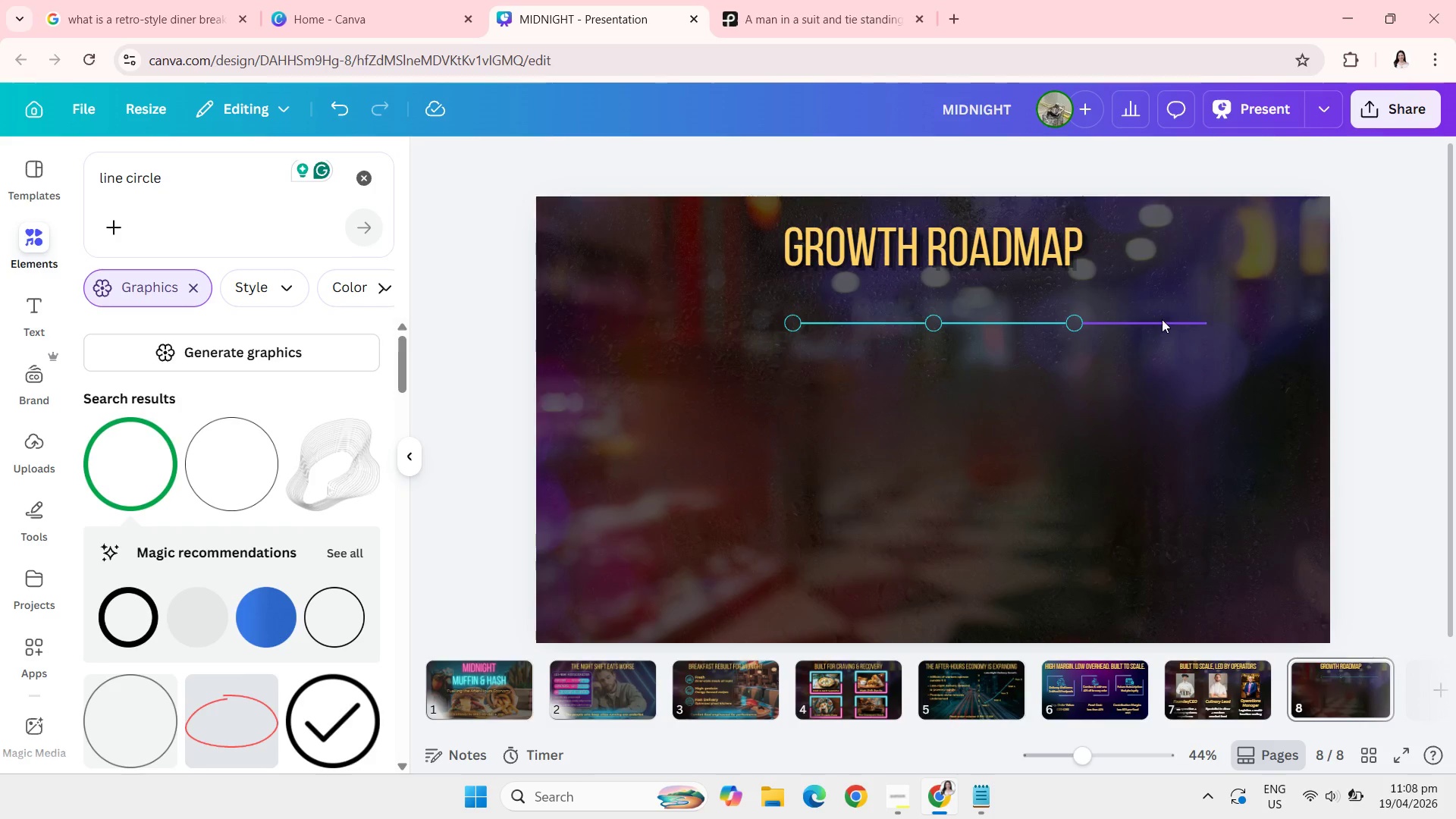 
left_click([1161, 319])
 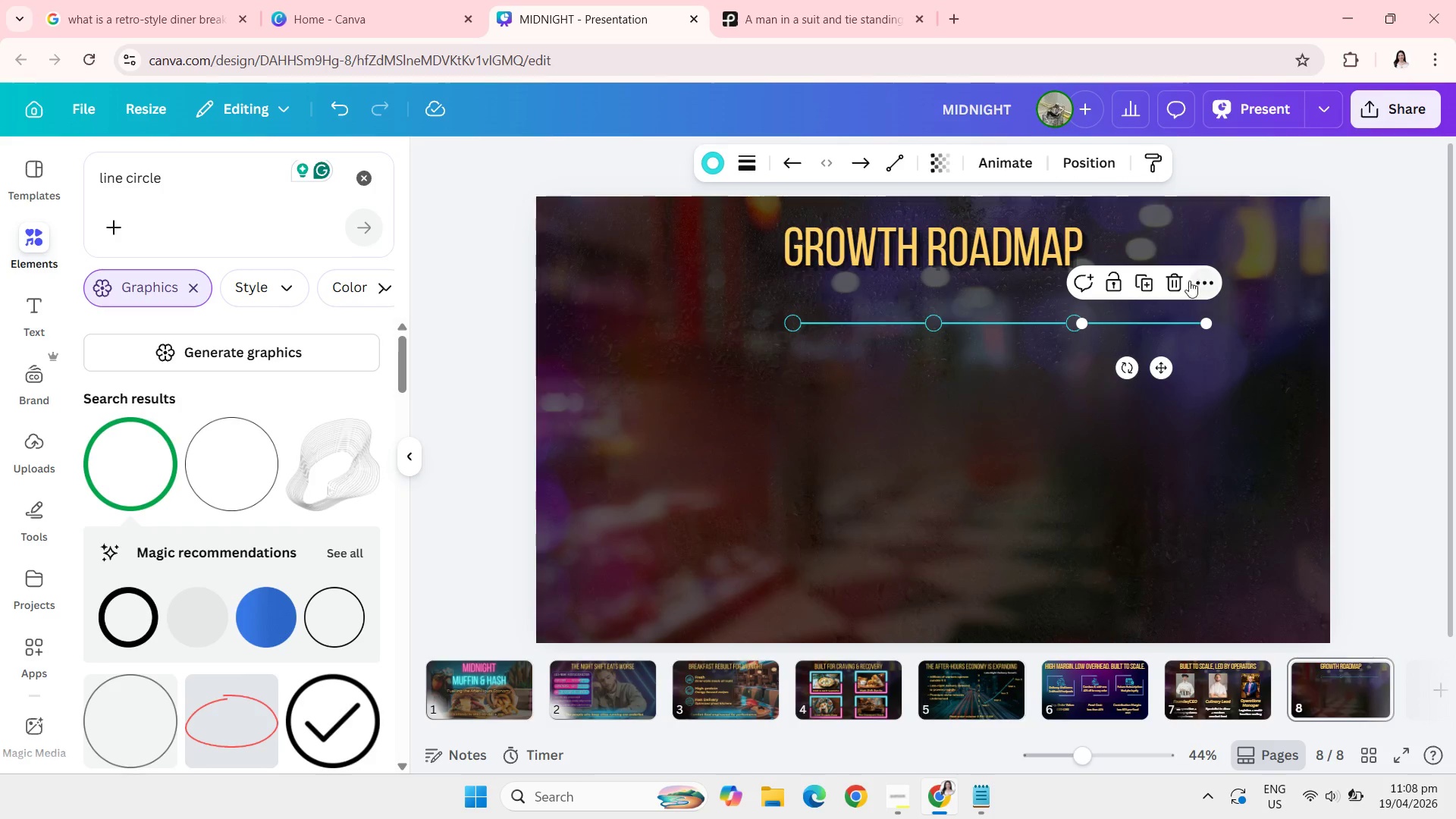 
left_click([1172, 286])
 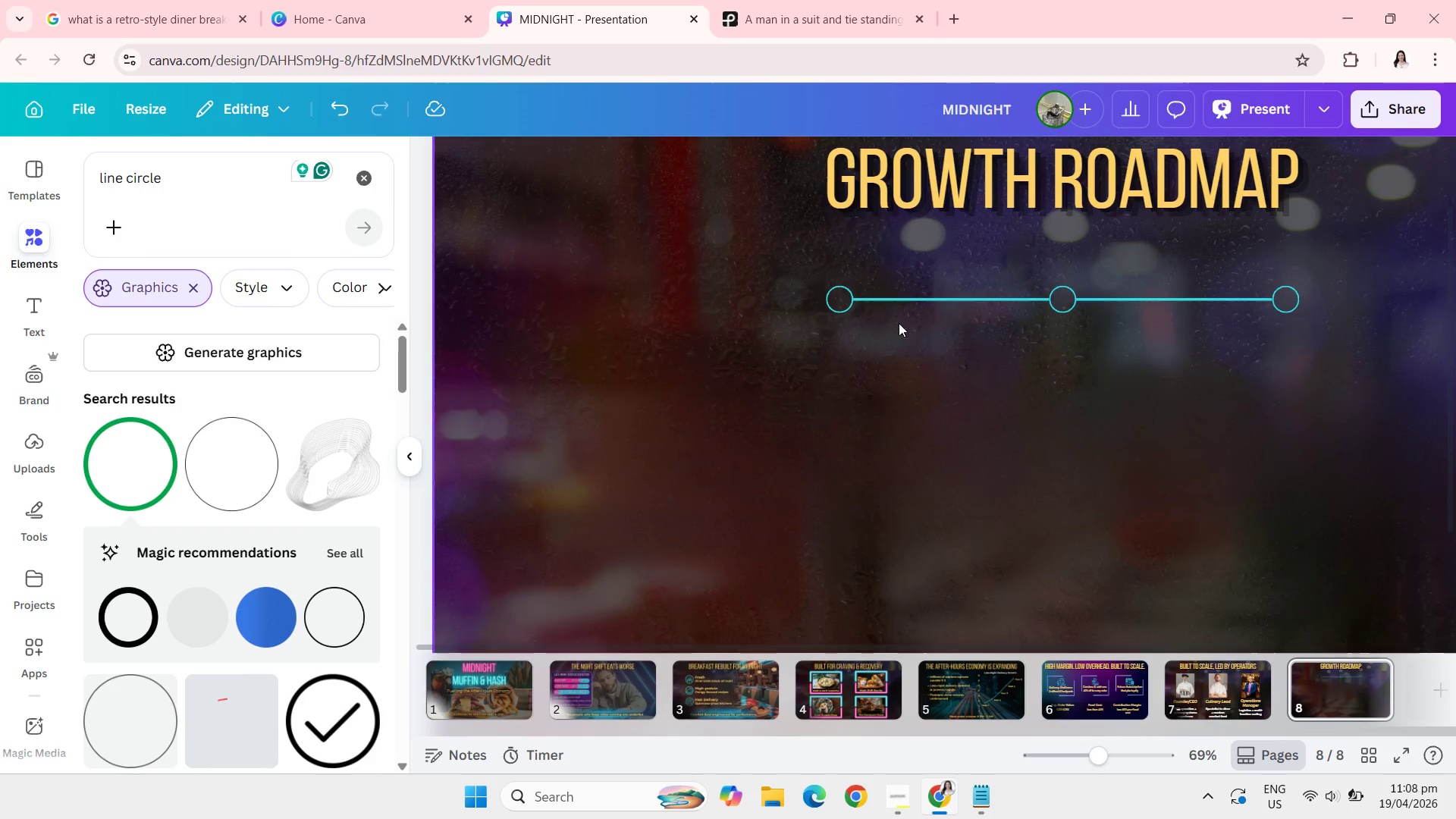 
left_click([844, 301])
 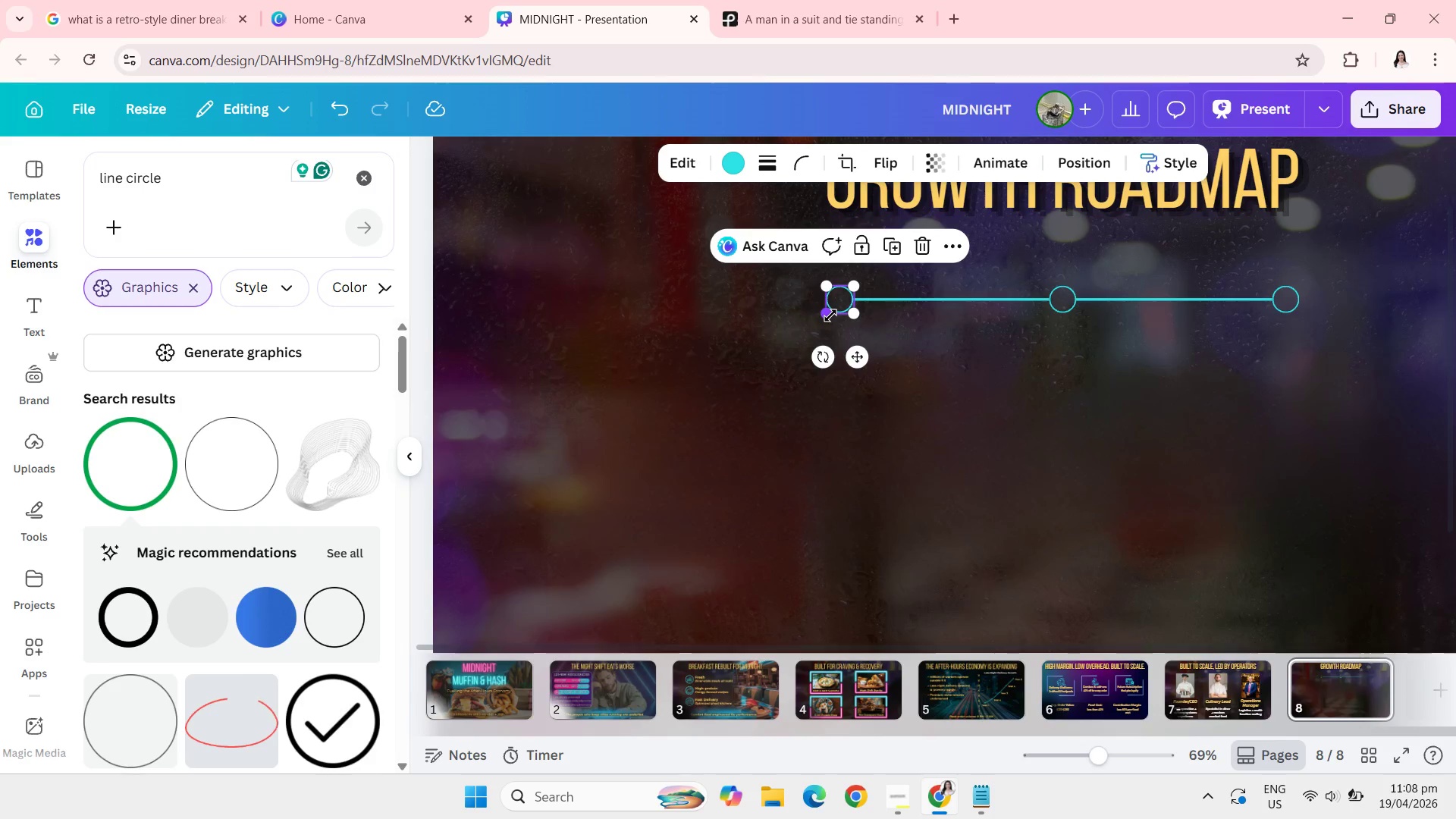 
left_click_drag(start_coordinate=[830, 315], to_coordinate=[819, 322])
 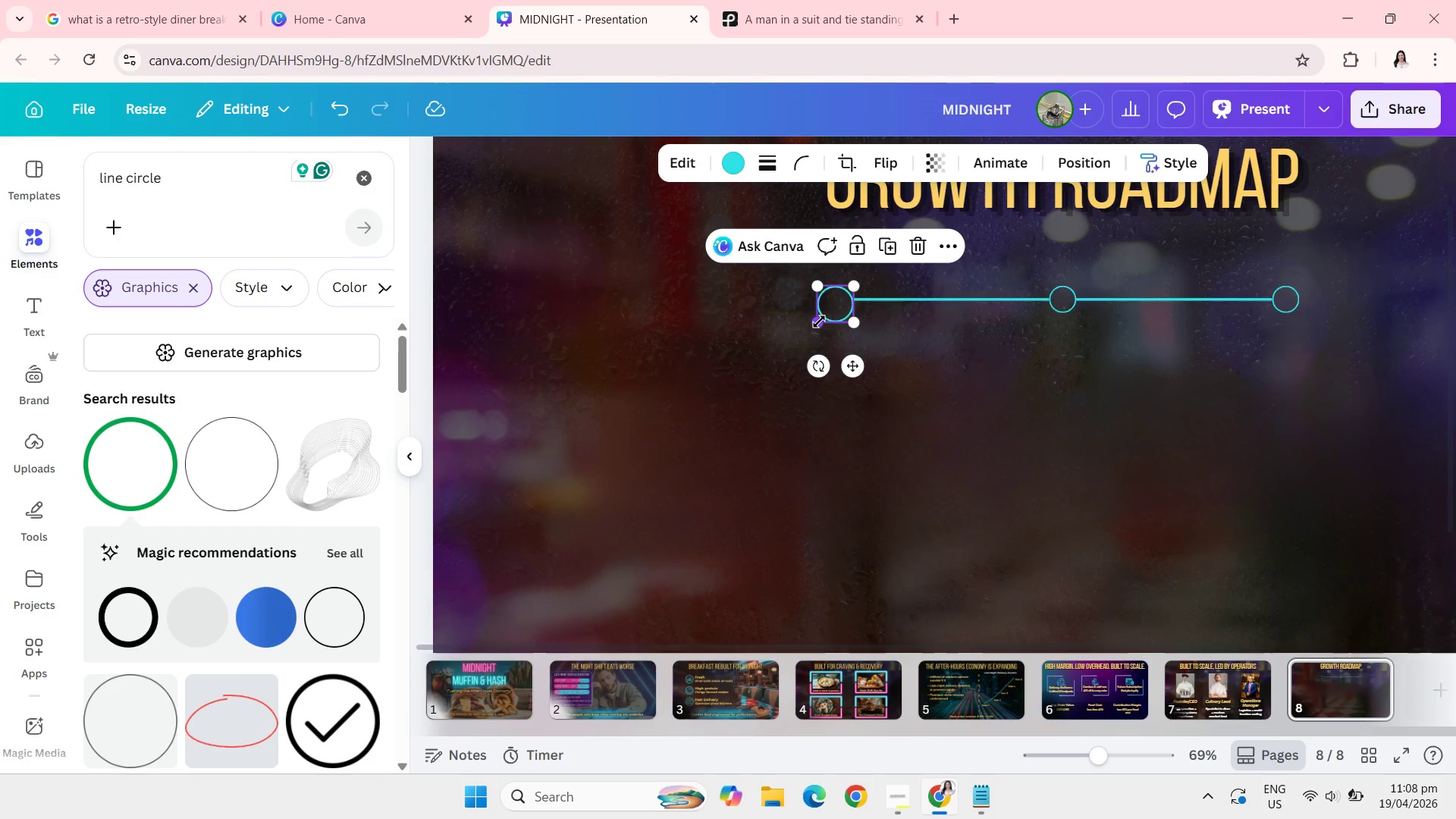 
left_click_drag(start_coordinate=[819, 322], to_coordinate=[812, 327])
 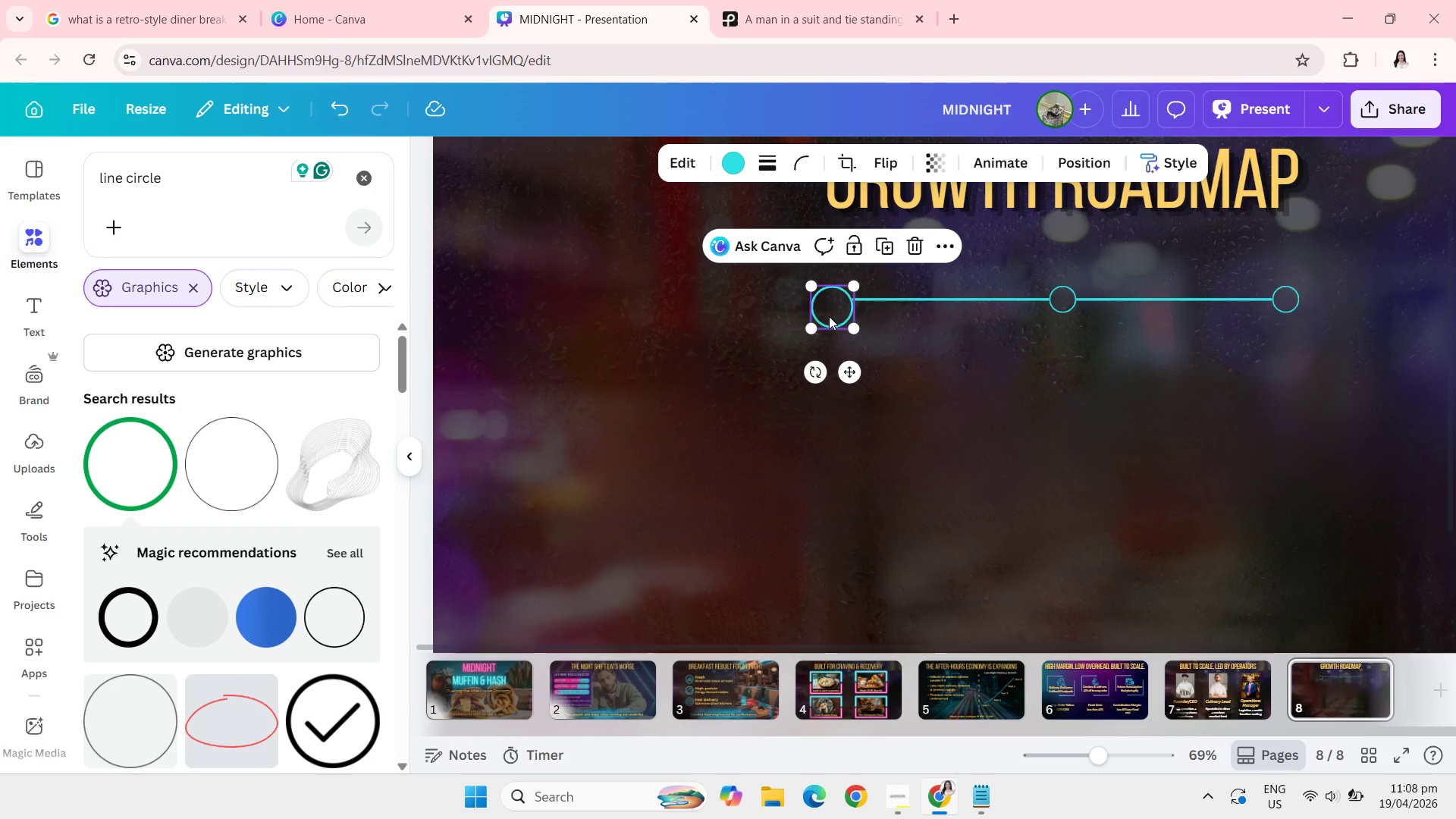 
left_click_drag(start_coordinate=[829, 316], to_coordinate=[679, 309])
 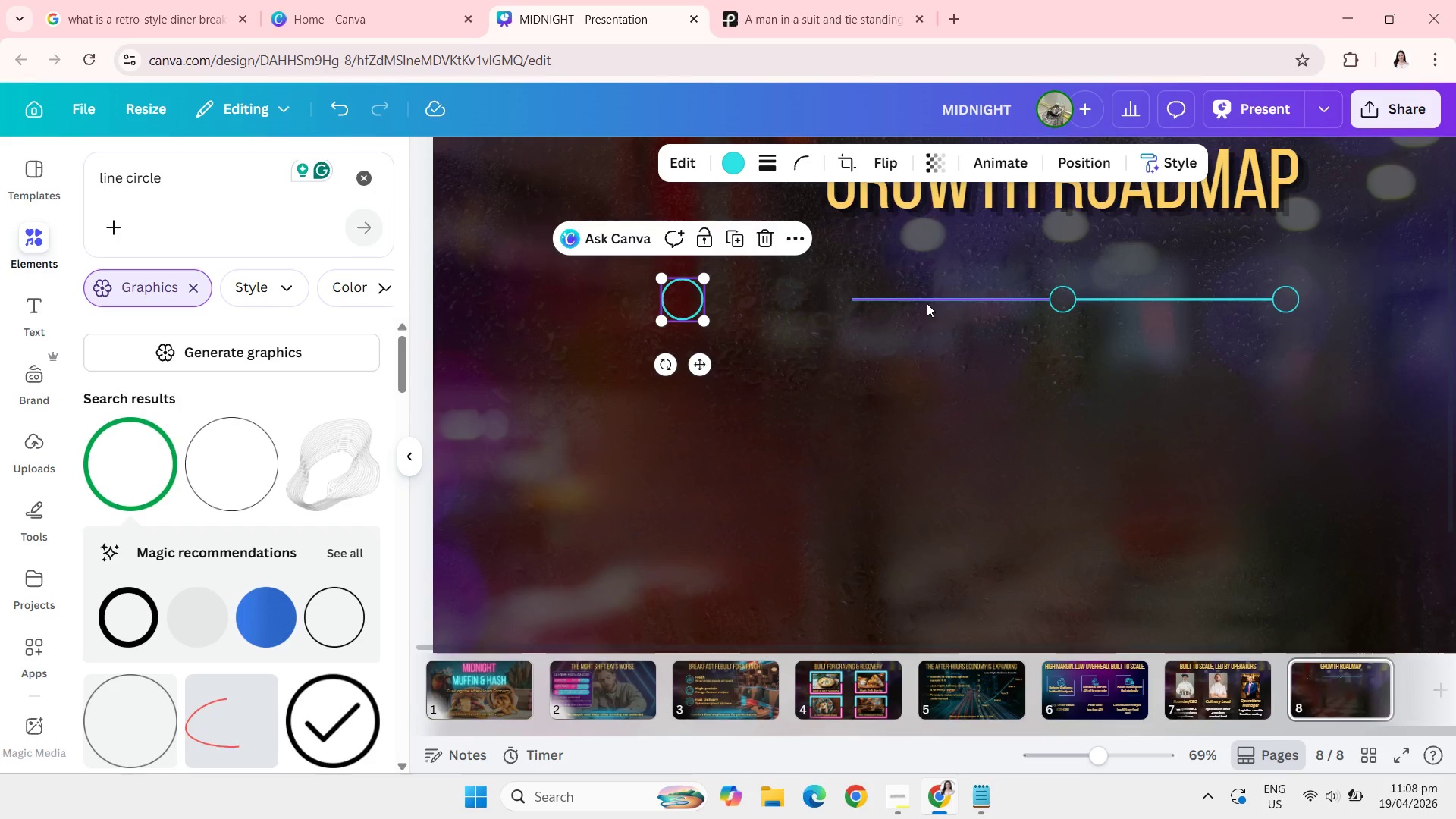 
left_click([927, 303])
 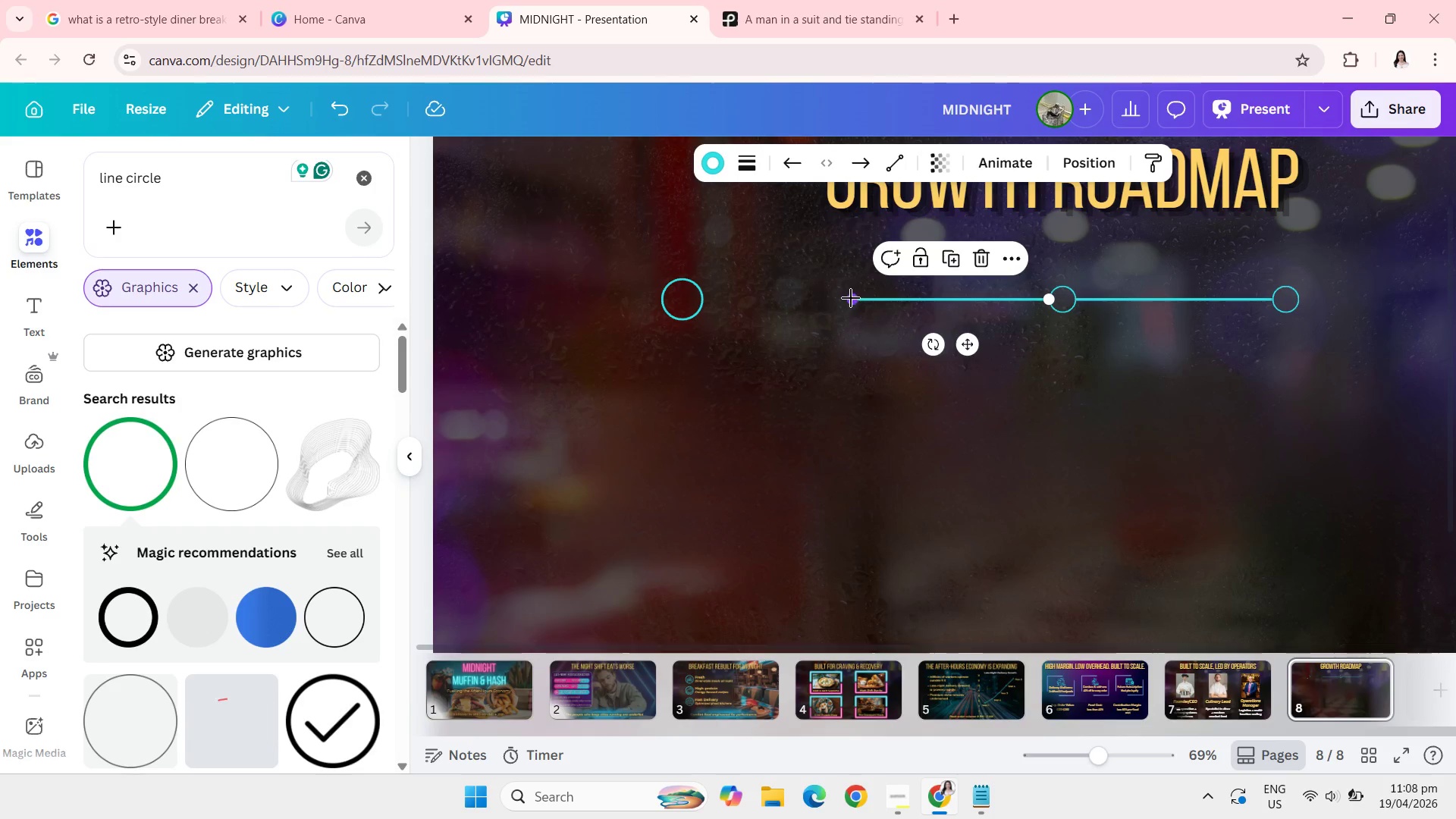 
left_click_drag(start_coordinate=[849, 299], to_coordinate=[708, 301])
 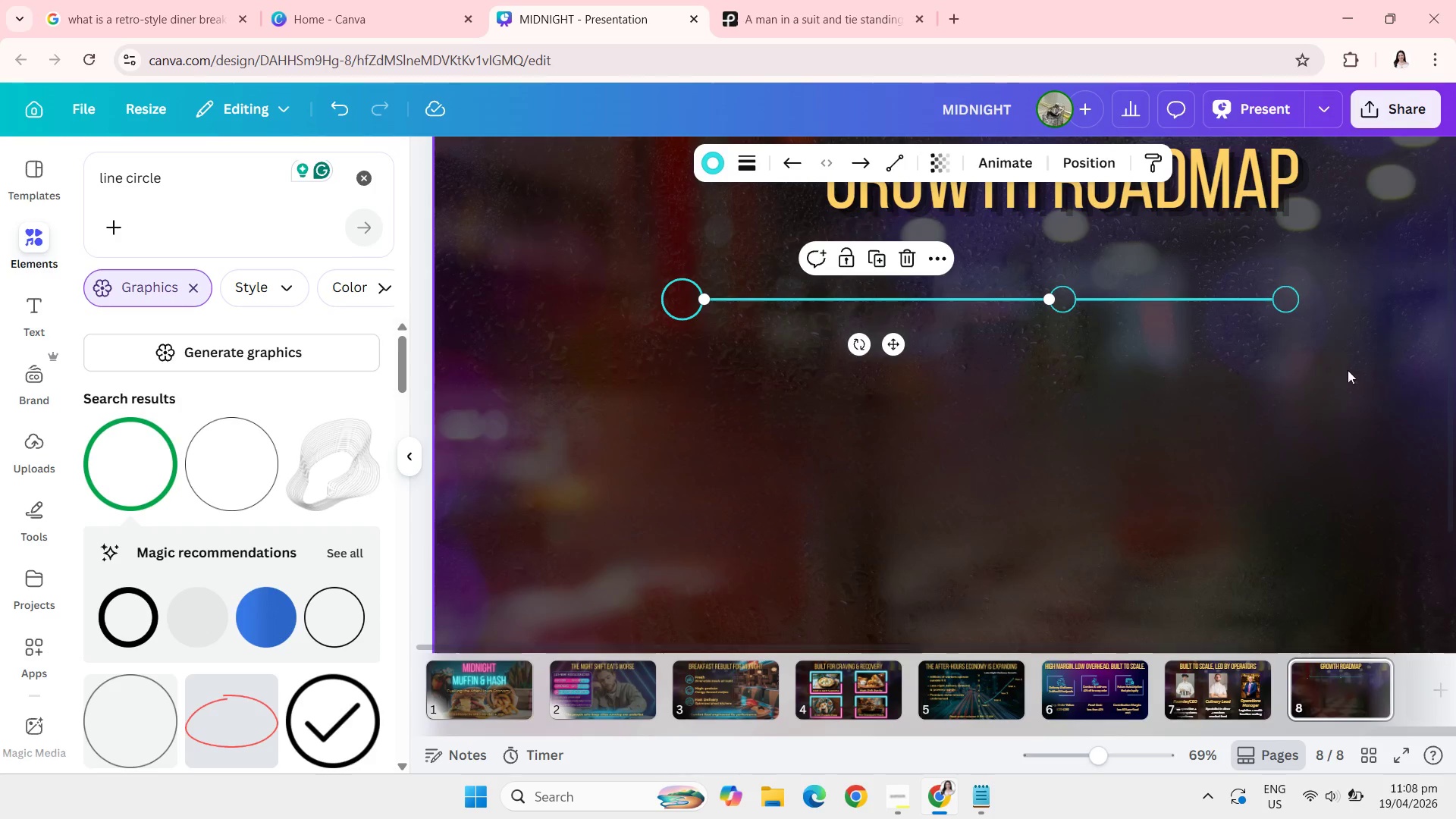 
left_click_drag(start_coordinate=[1349, 371], to_coordinate=[1065, 277])
 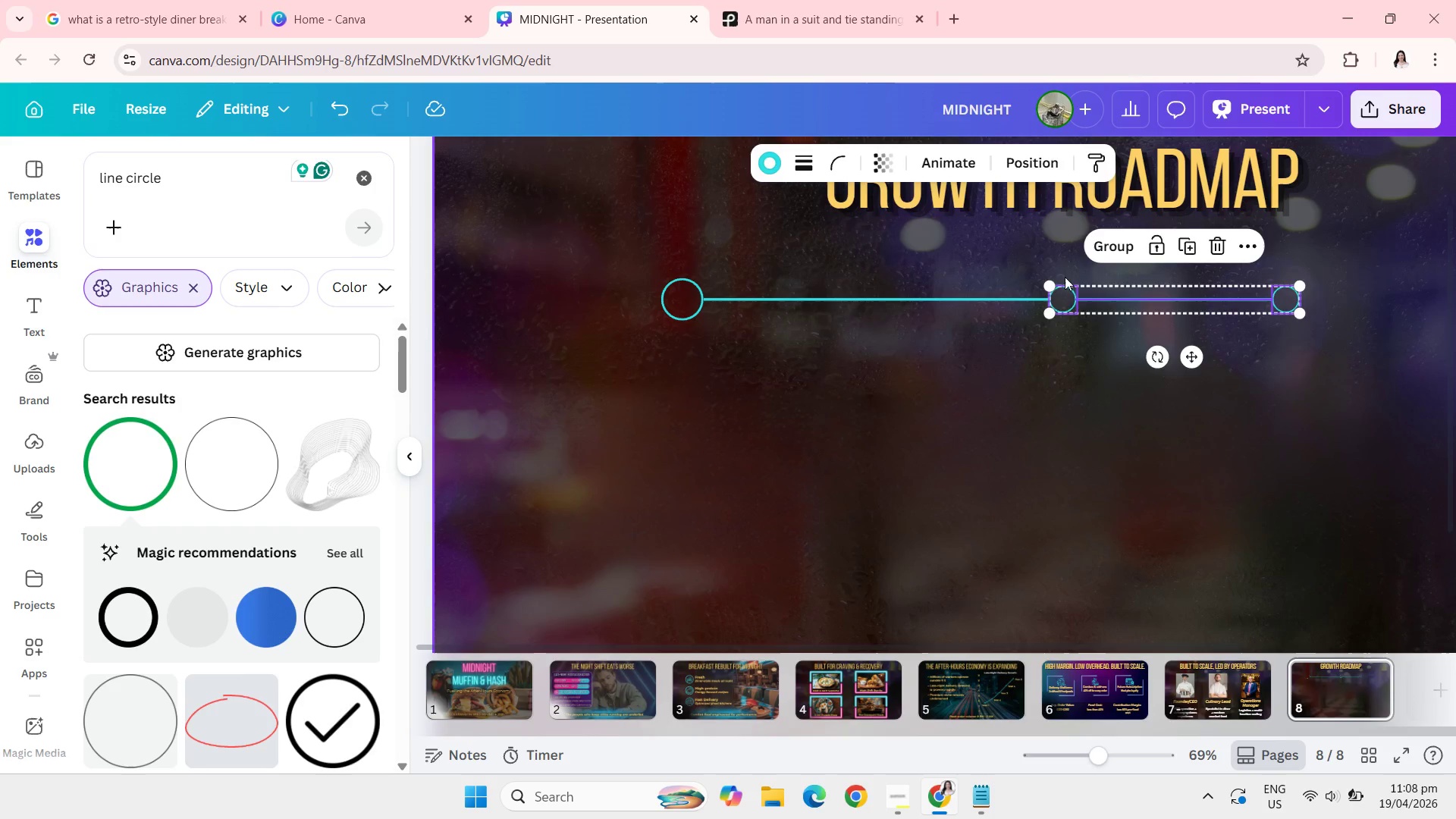 
key(Backspace)
 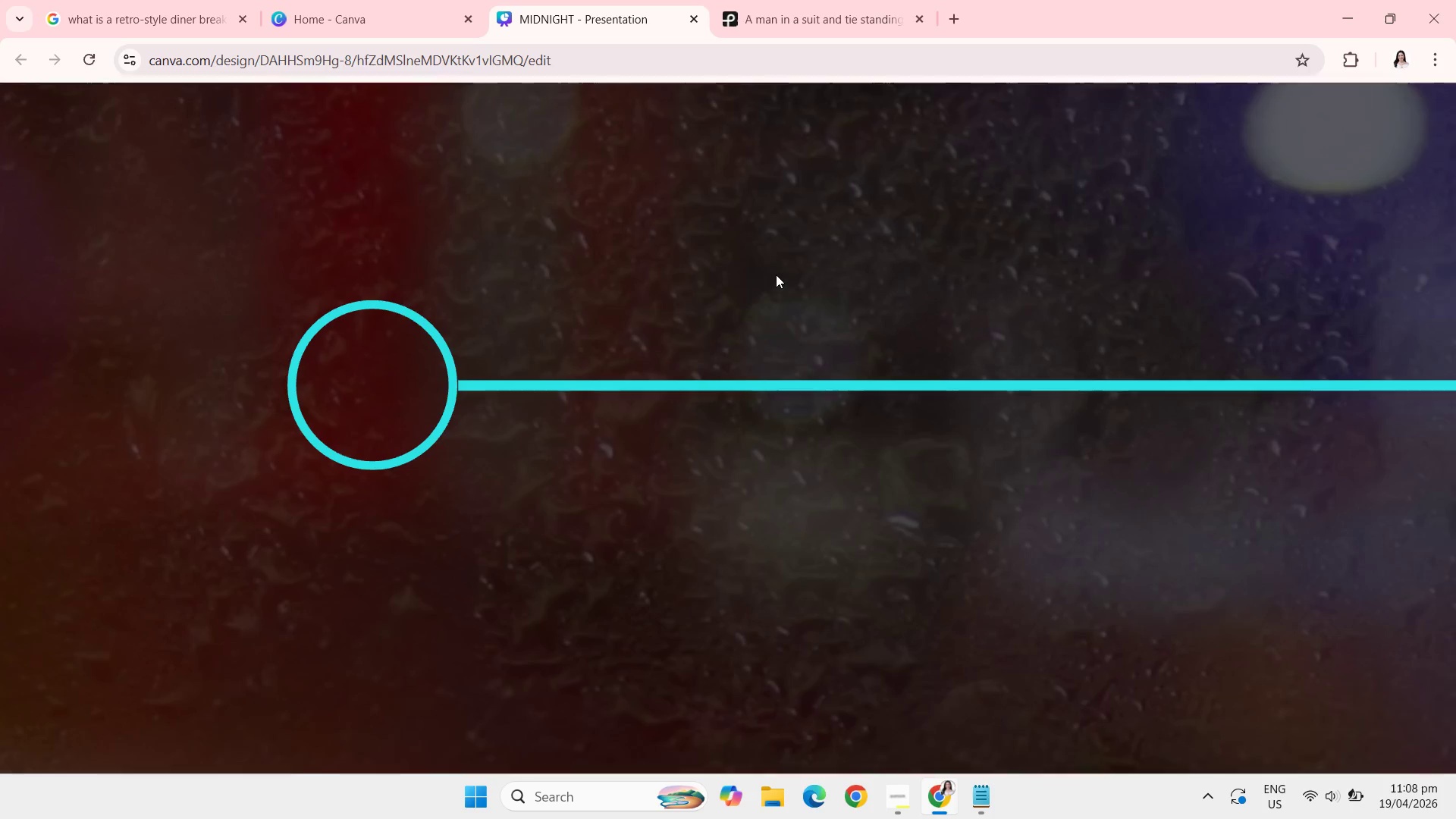 
left_click_drag(start_coordinate=[564, 389], to_coordinate=[539, 391])
 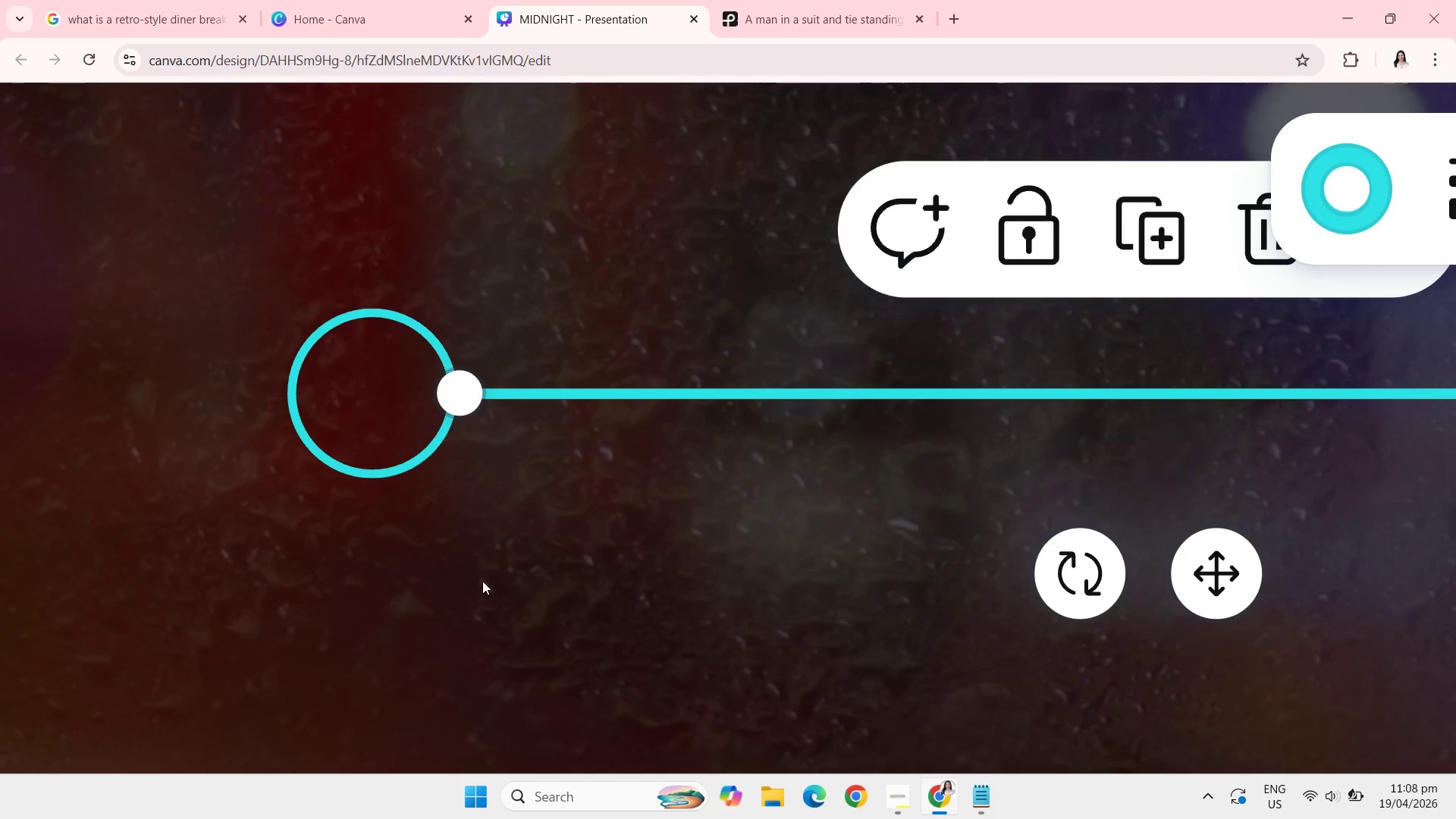 
left_click([482, 581])
 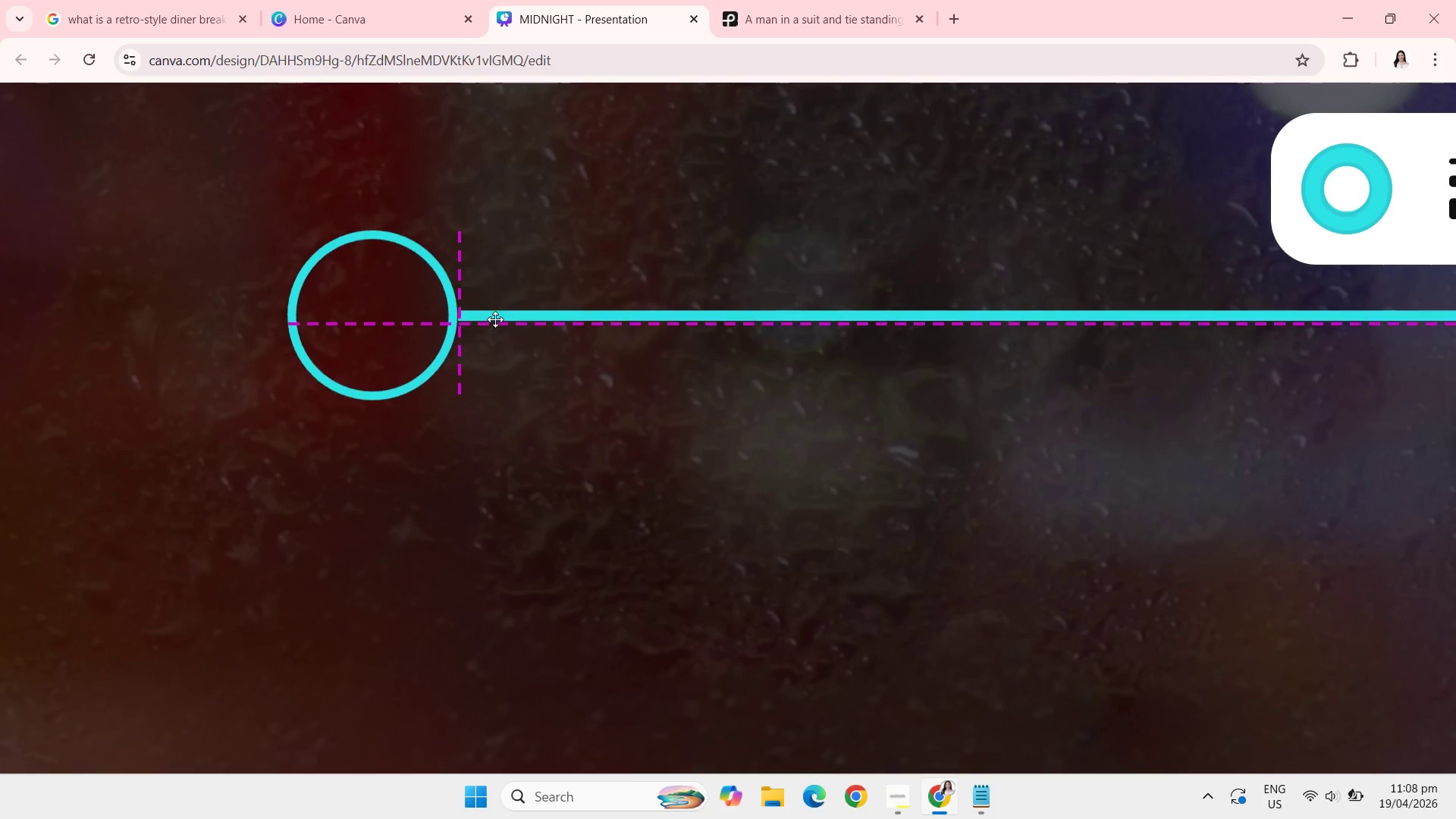 
wait(6.83)
 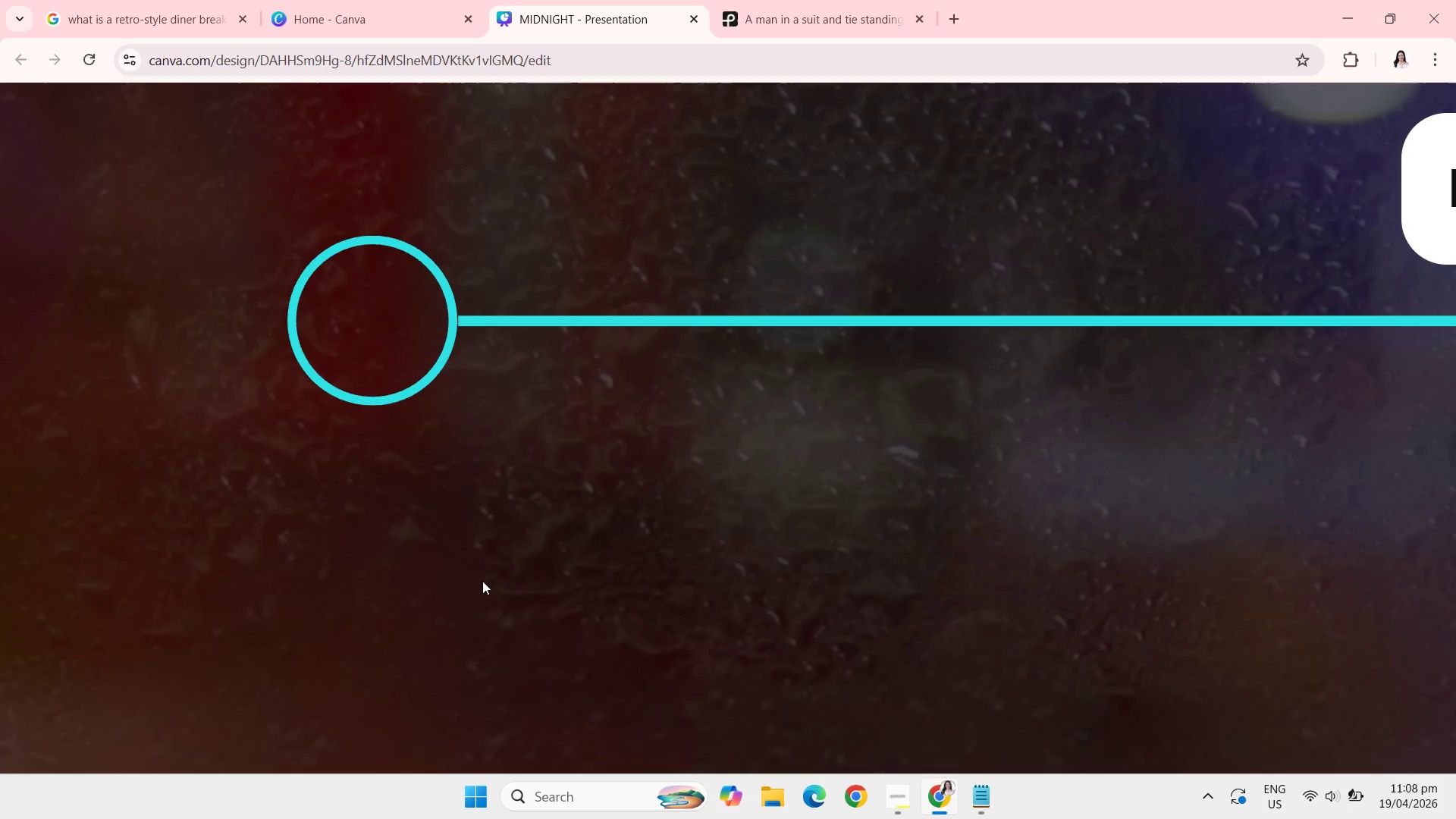 
left_click([522, 391])
 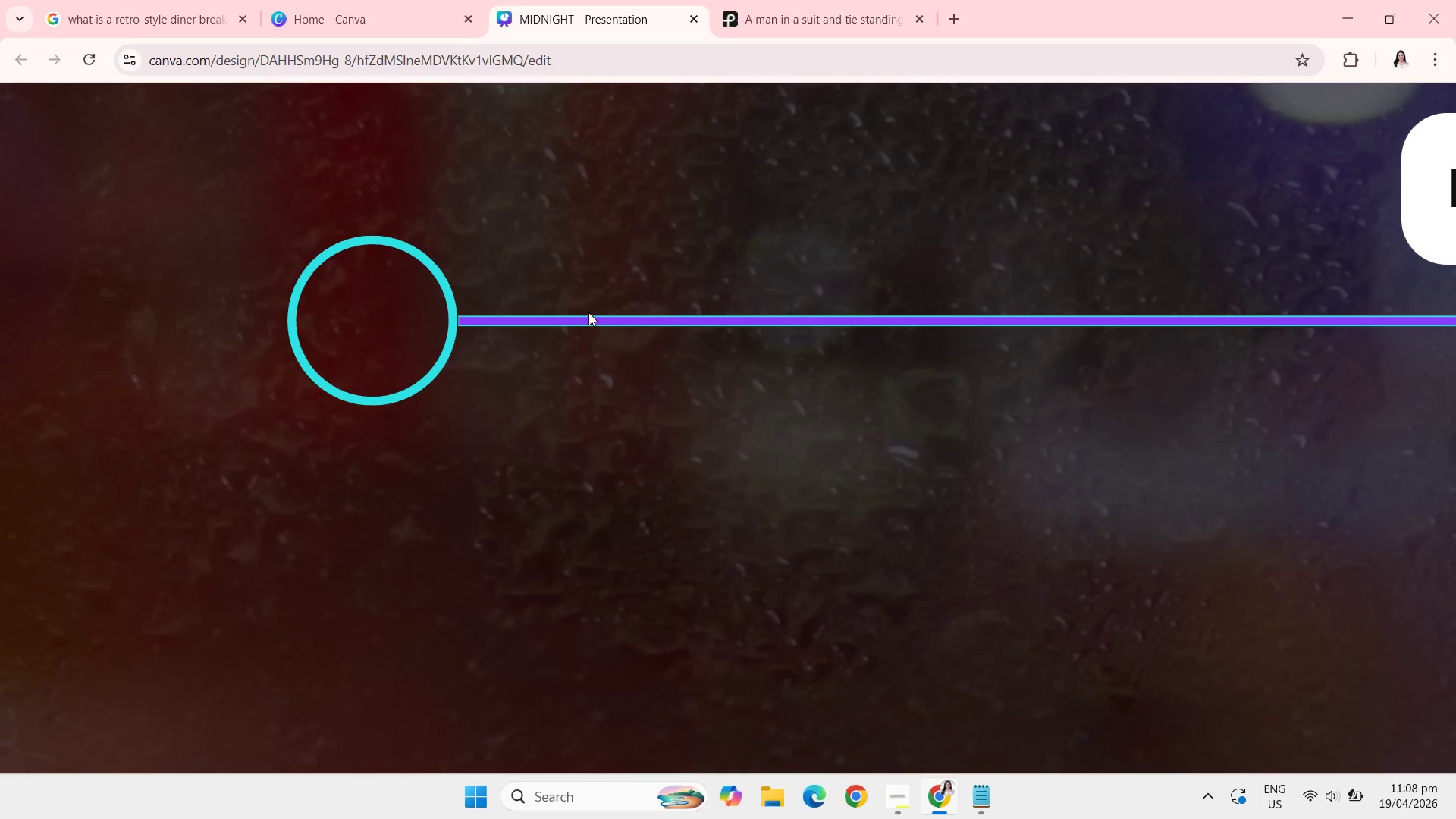 
left_click([588, 313])
 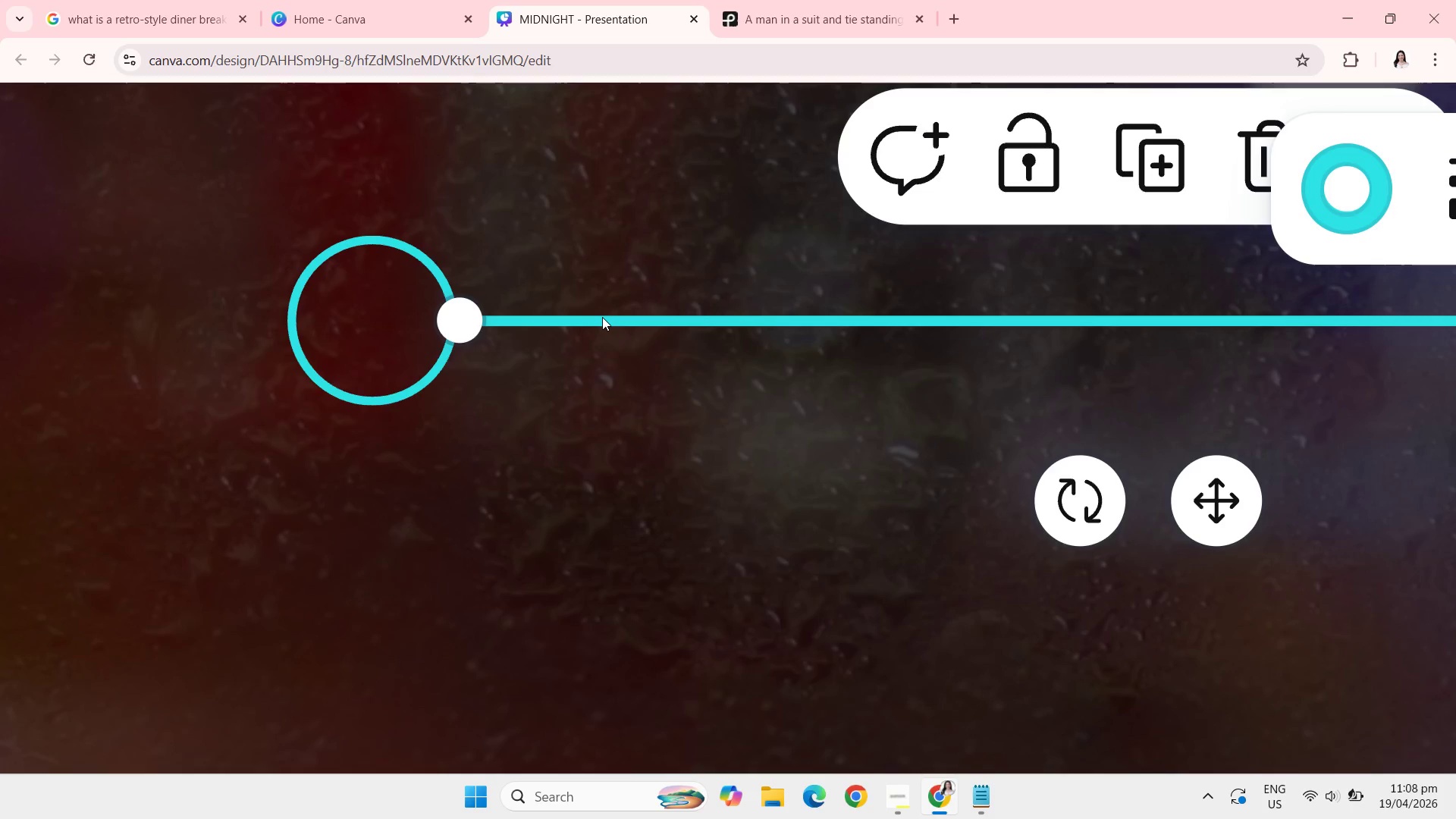 
left_click_drag(start_coordinate=[602, 317], to_coordinate=[585, 296])
 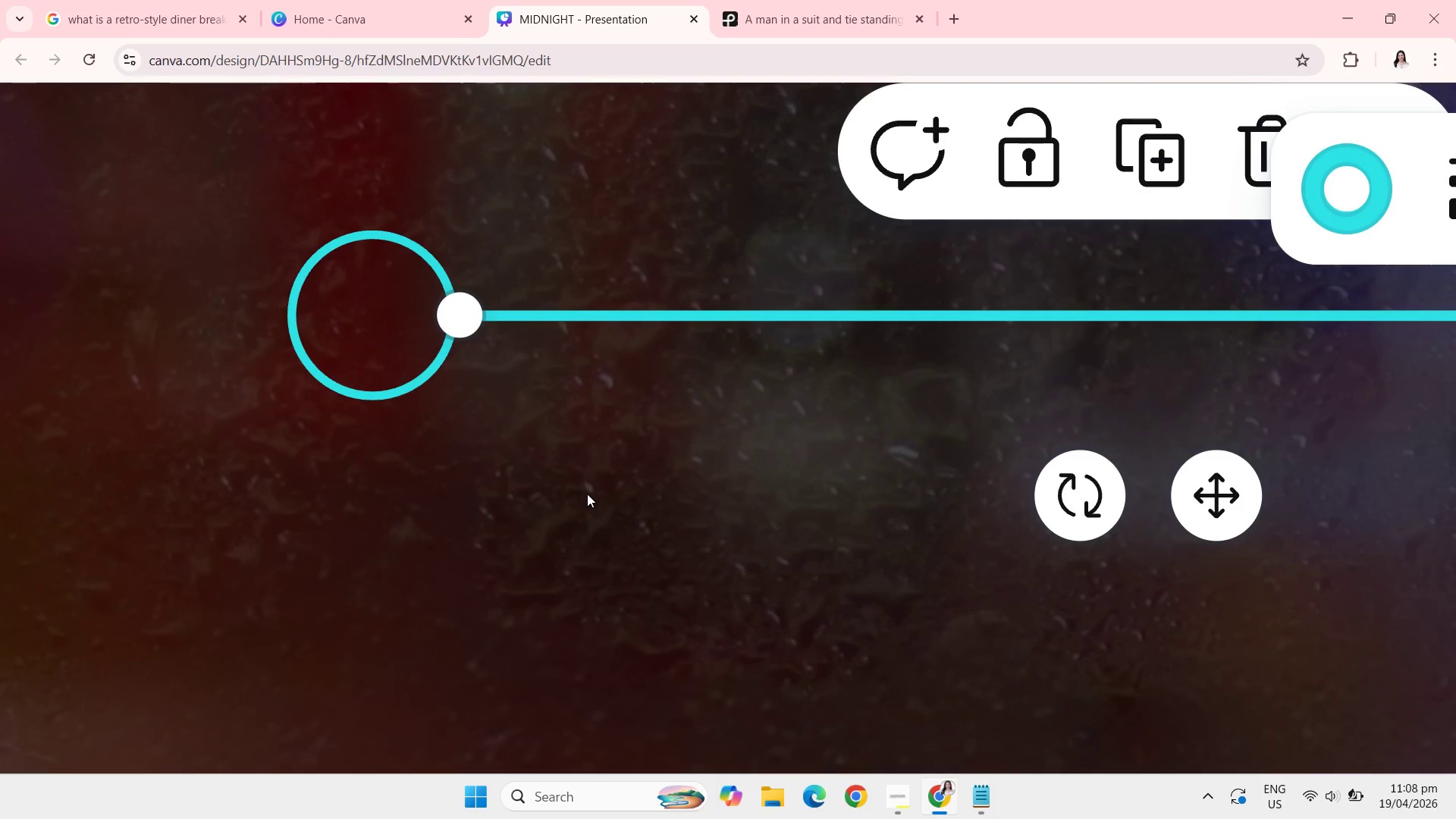 
left_click([587, 494])
 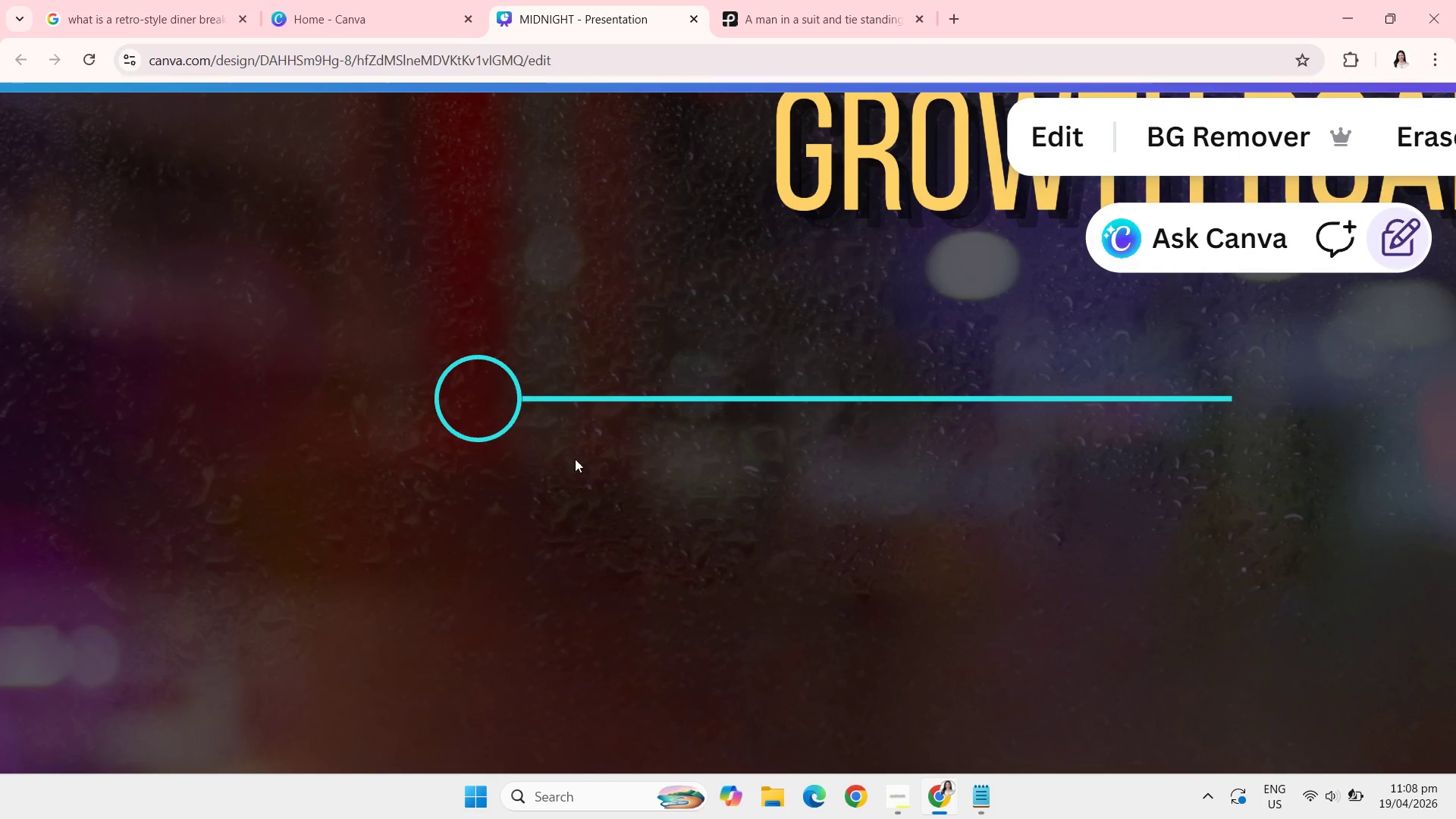 
left_click_drag(start_coordinate=[582, 436], to_coordinate=[328, 359])
 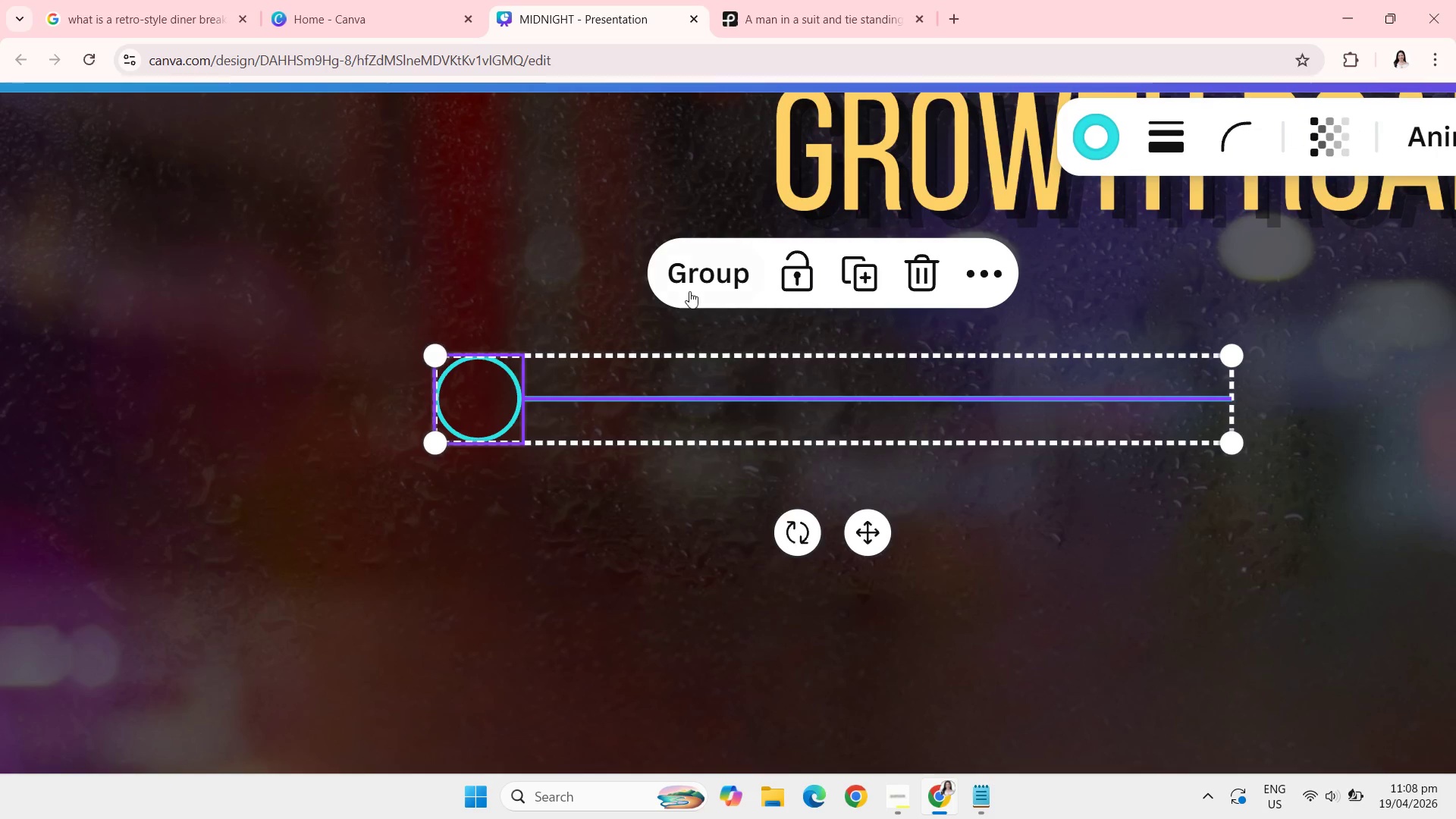 
left_click([555, 679])
 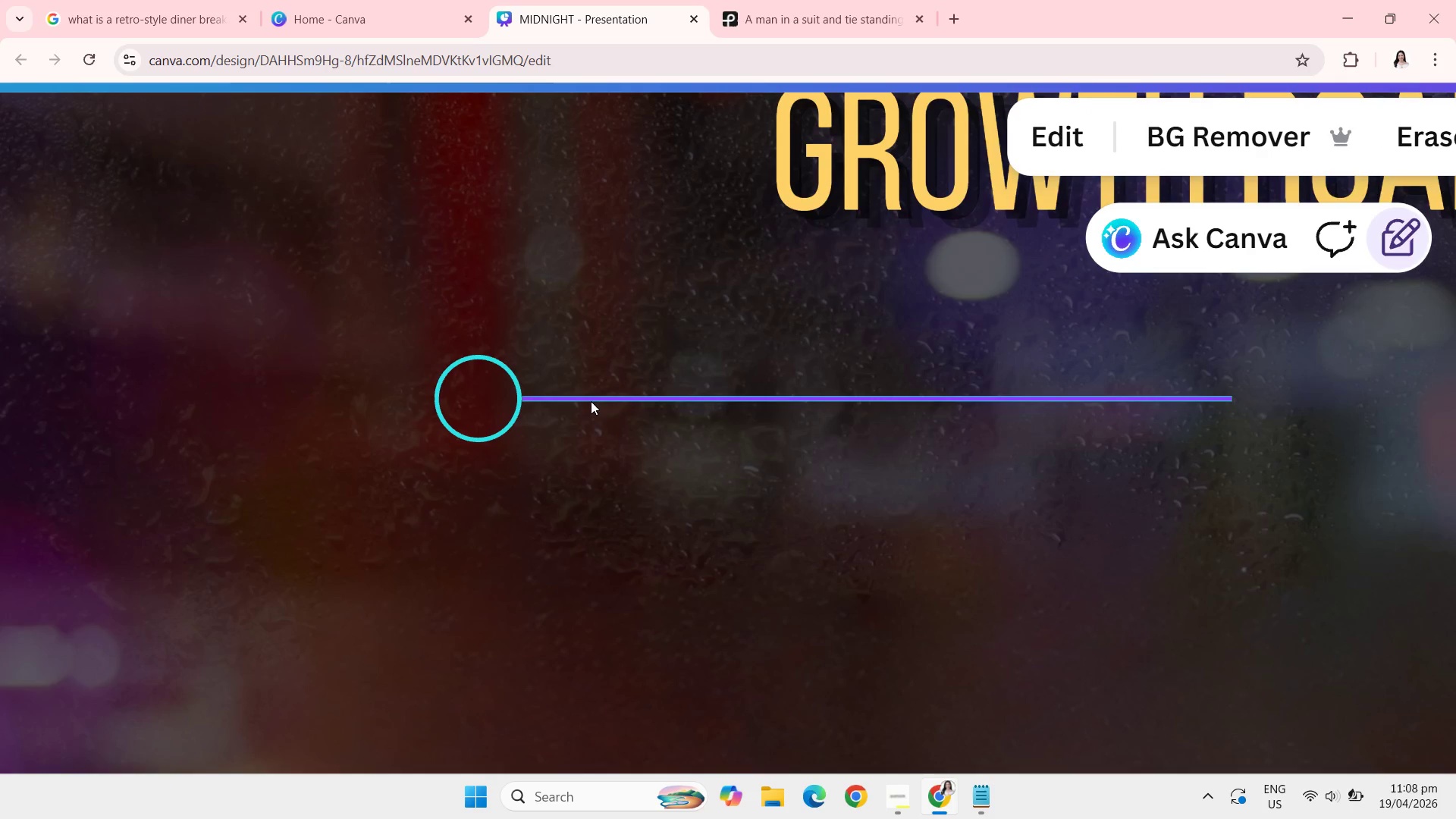 
left_click_drag(start_coordinate=[591, 401], to_coordinate=[589, 393])
 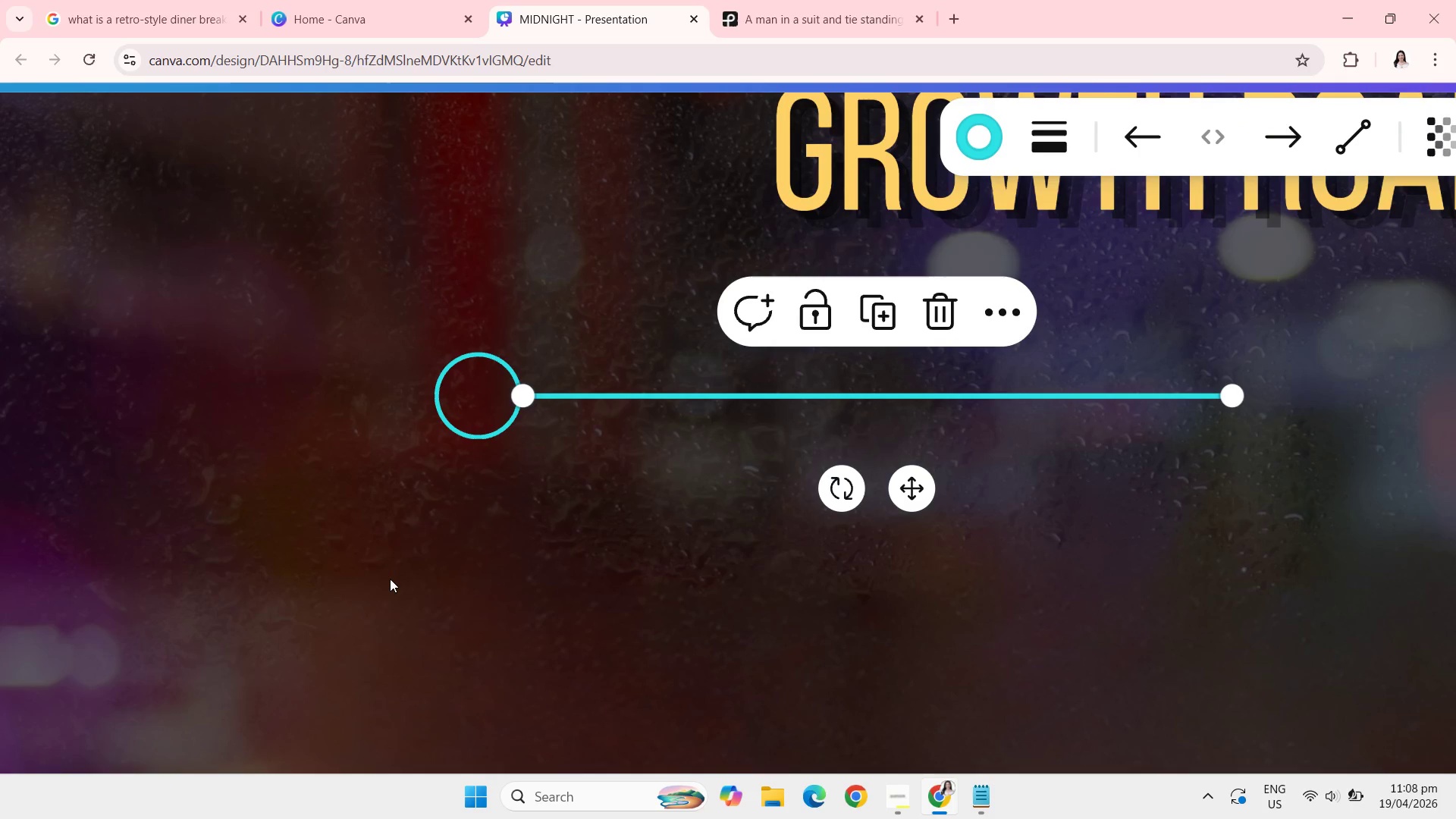 
left_click([390, 579])
 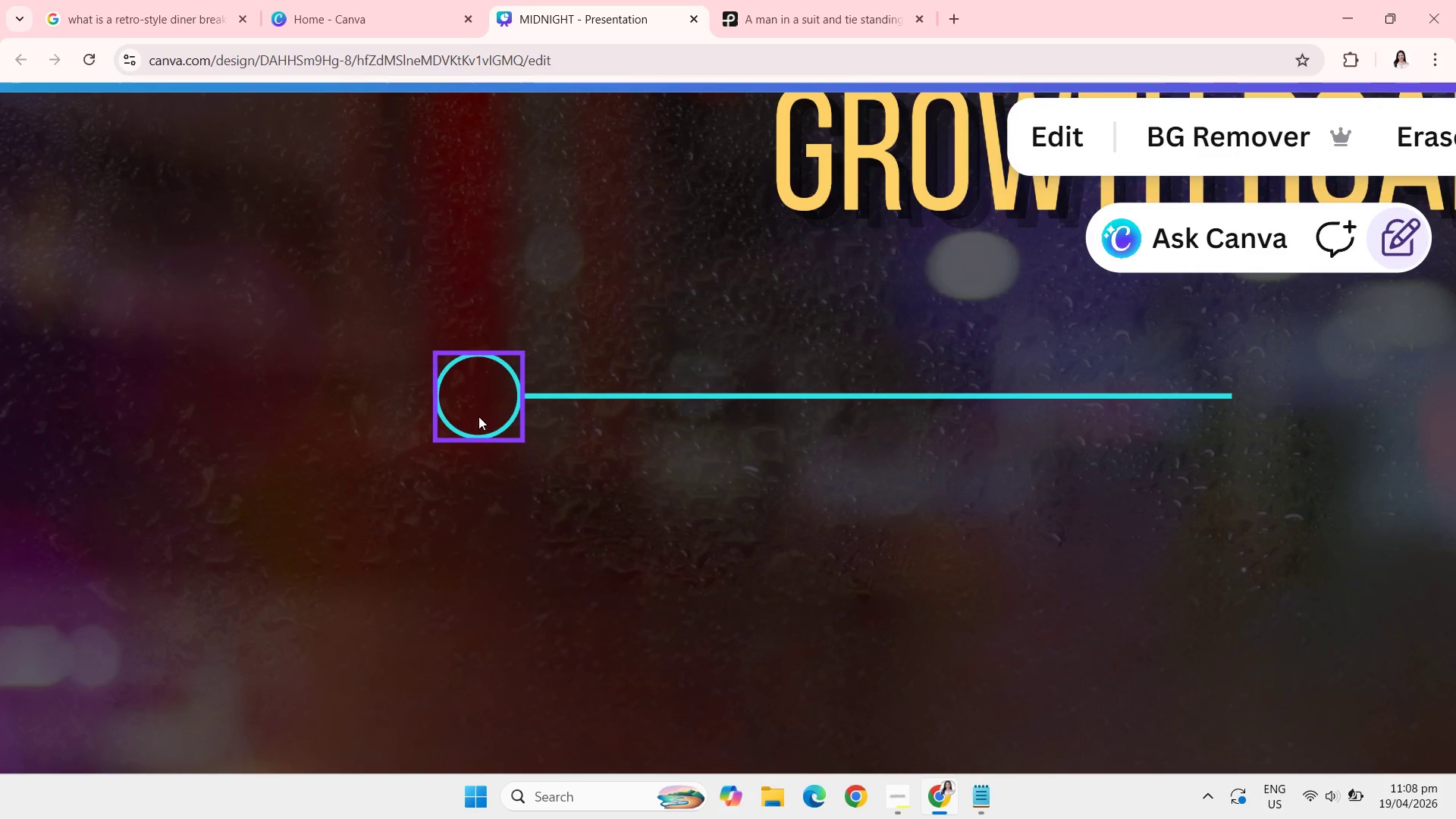 
left_click_drag(start_coordinate=[479, 416], to_coordinate=[220, 413])
 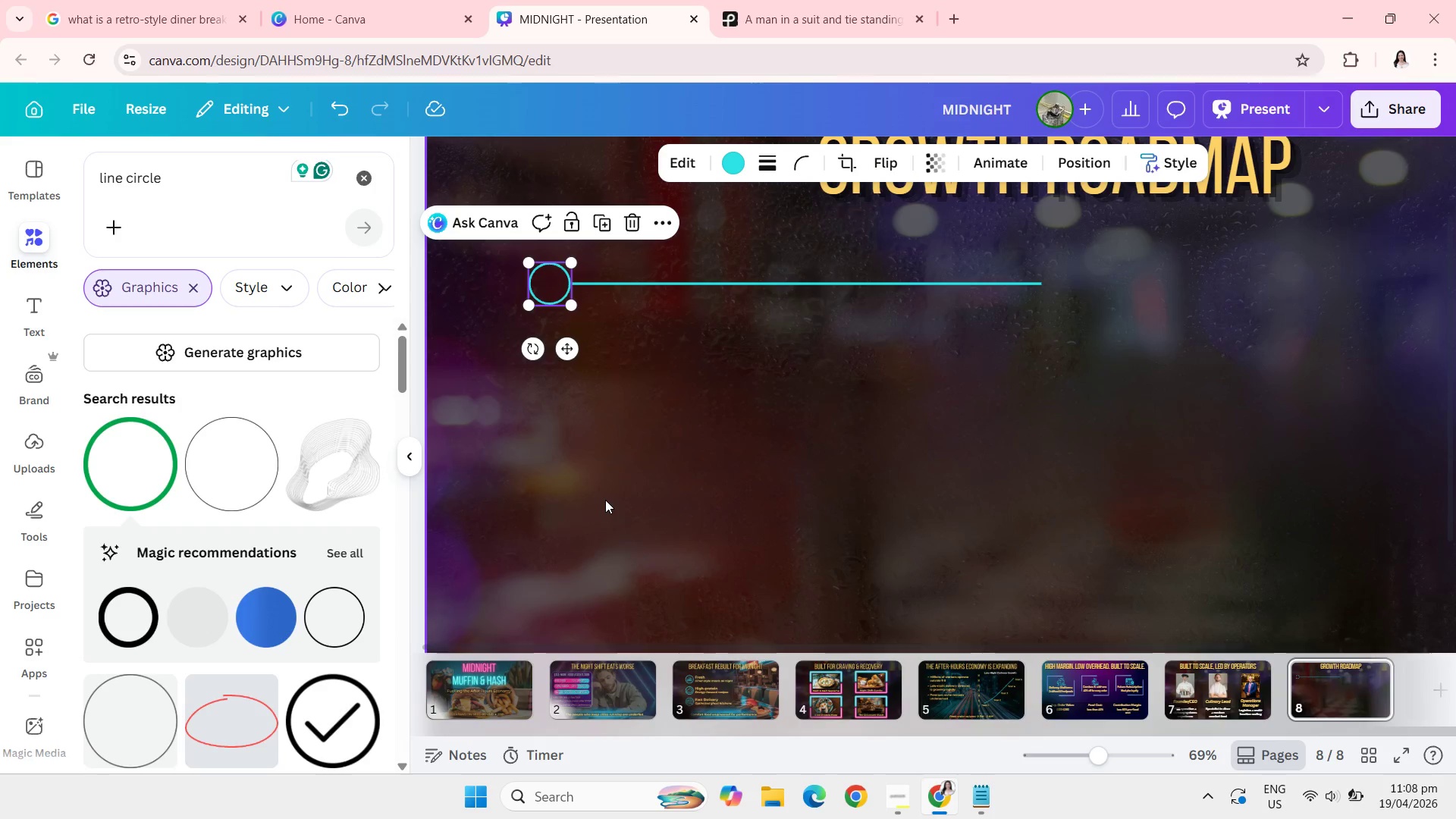 
mouse_move([685, 481])
 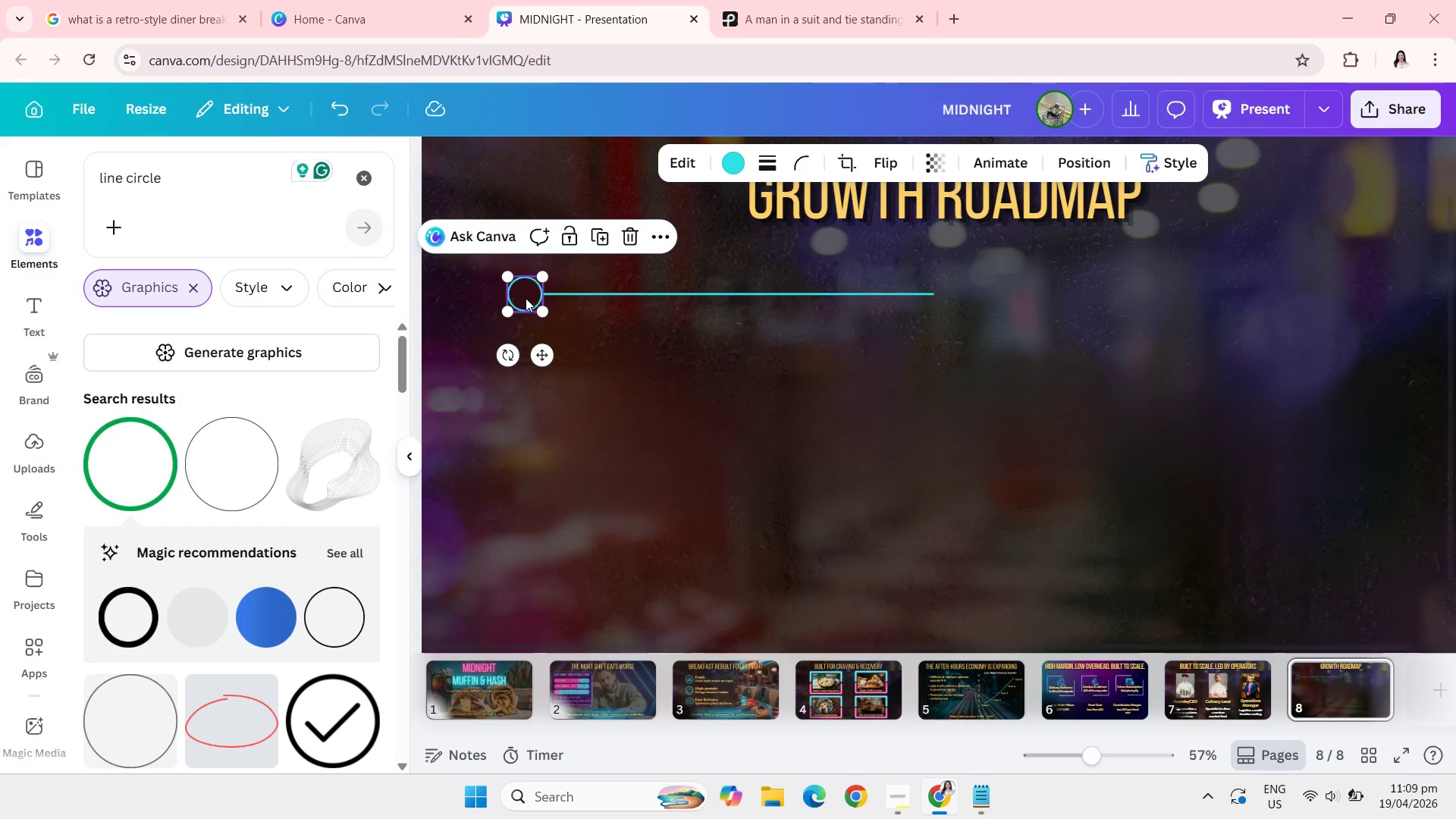 
left_click_drag(start_coordinate=[526, 298], to_coordinate=[583, 297])
 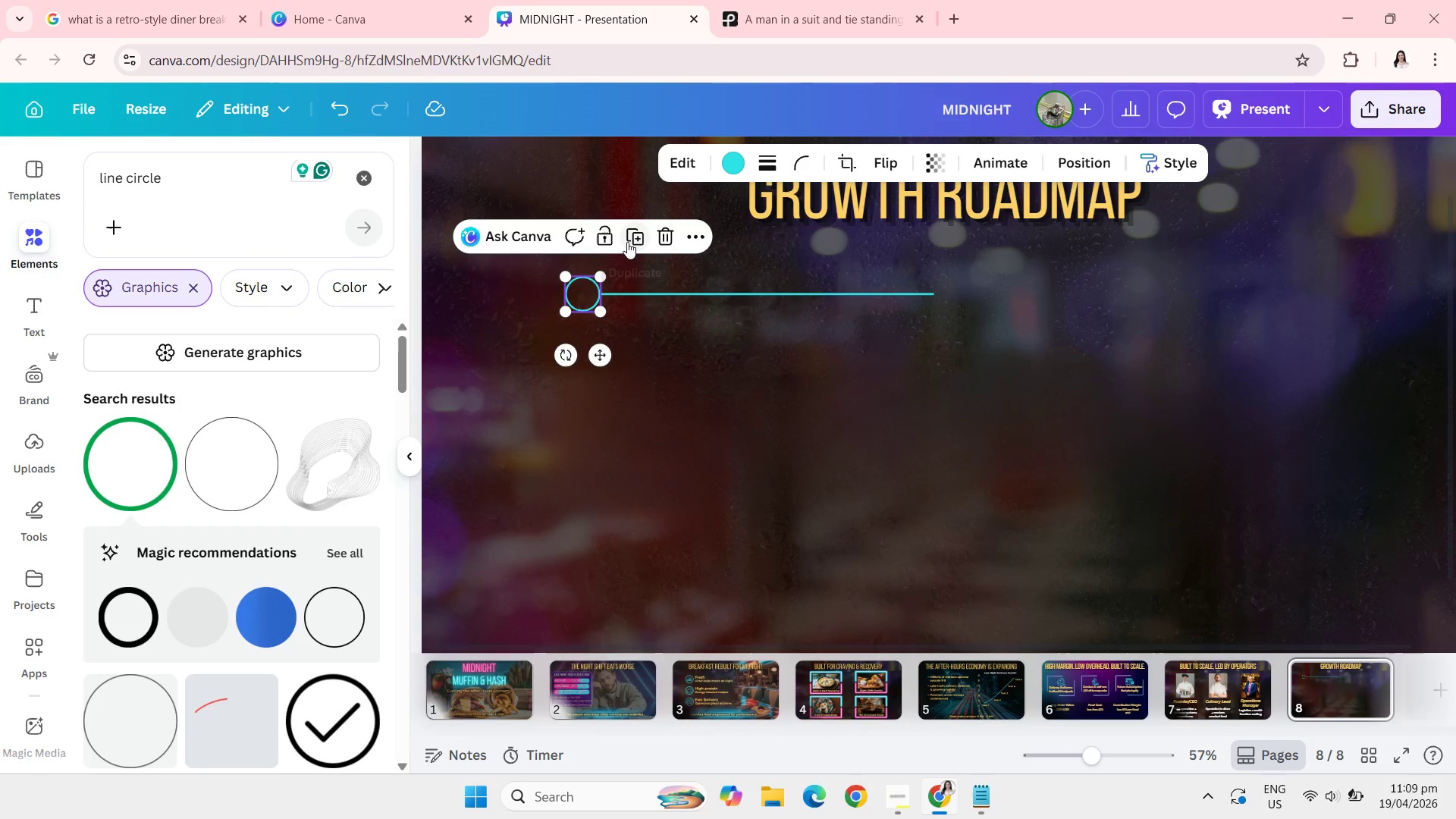 
left_click([627, 242])
 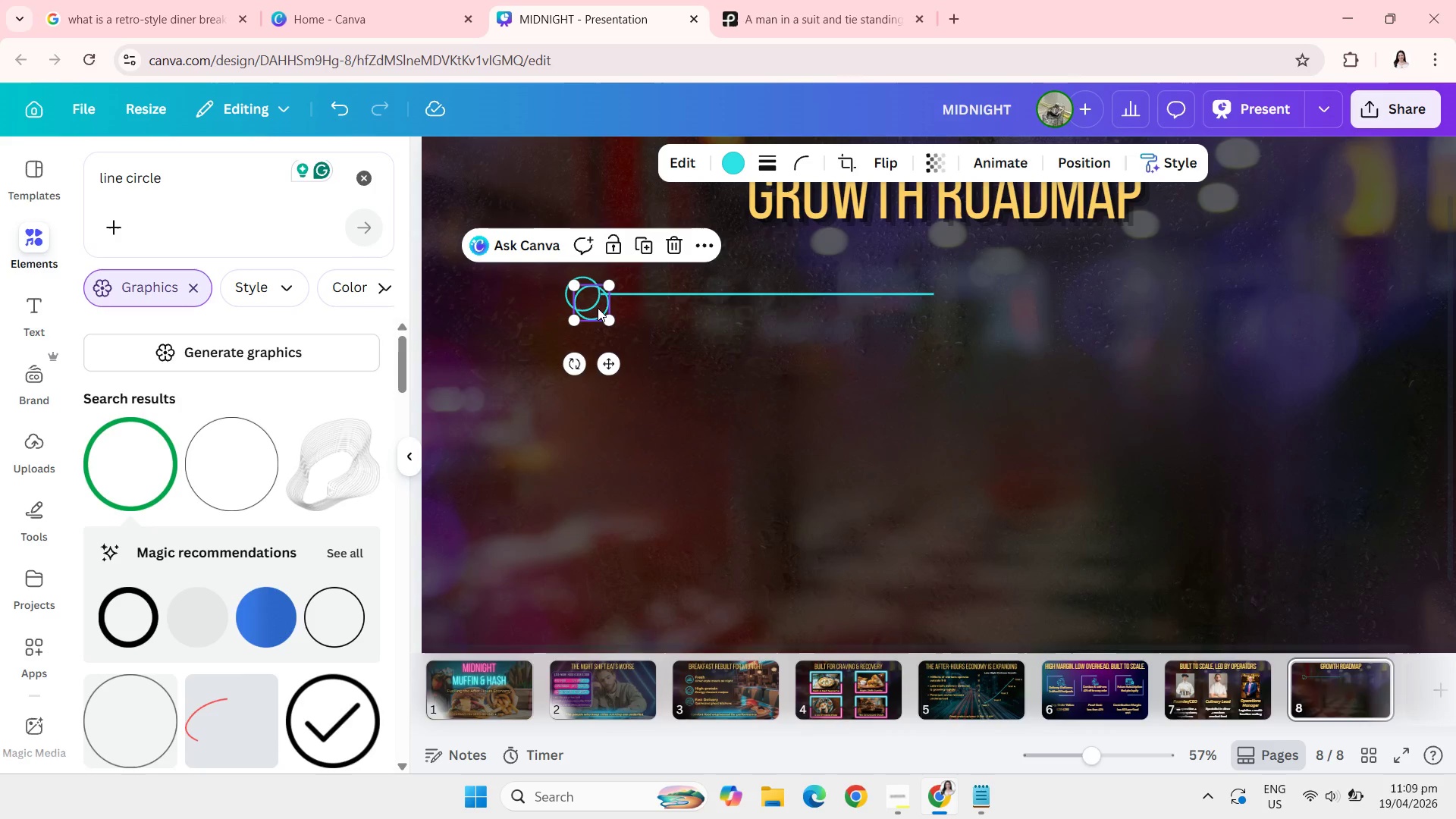 
left_click_drag(start_coordinate=[597, 308], to_coordinate=[955, 300])
 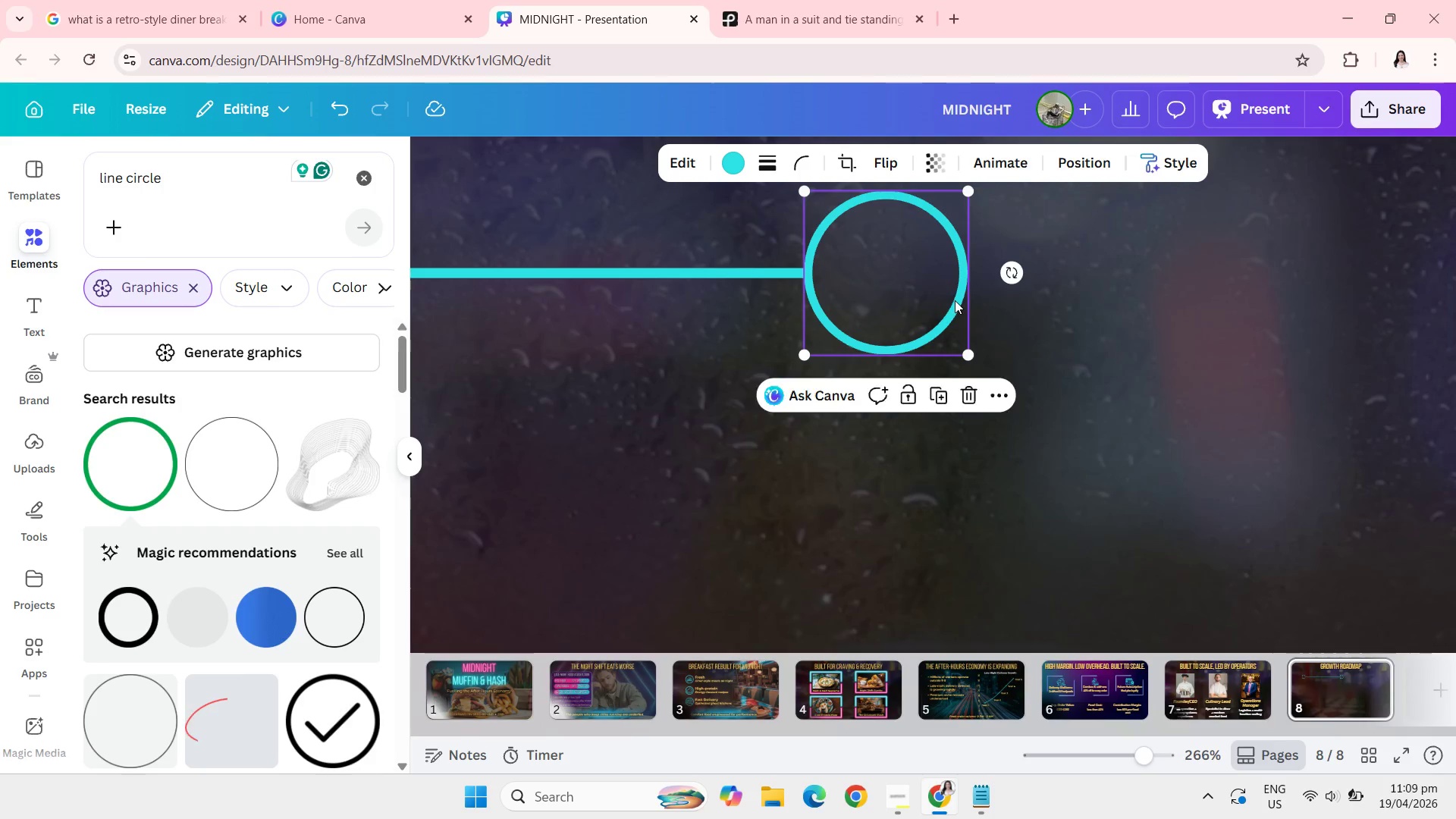 
left_click_drag(start_coordinate=[877, 266], to_coordinate=[871, 268])
 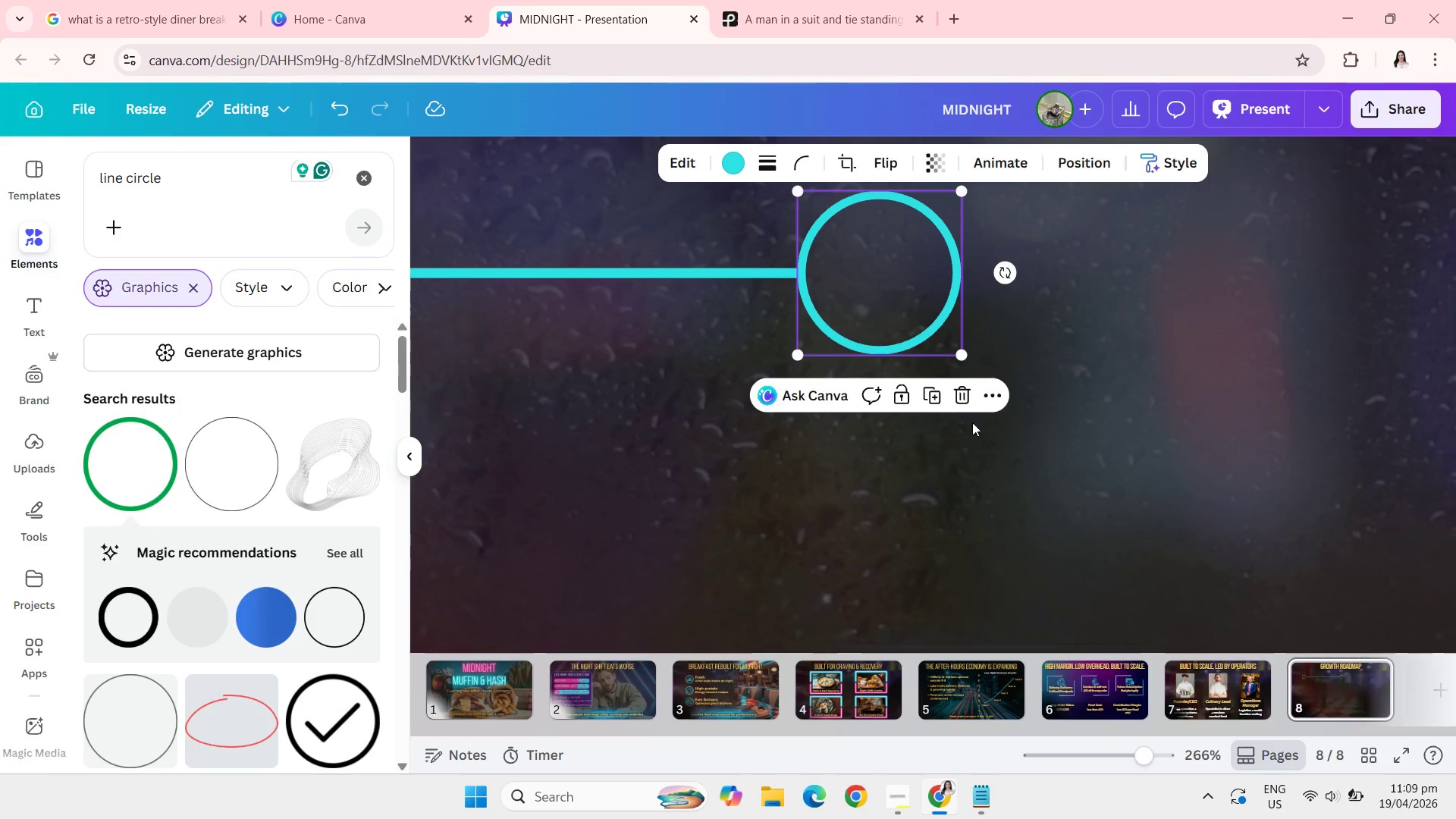 
mouse_move([962, 389])
 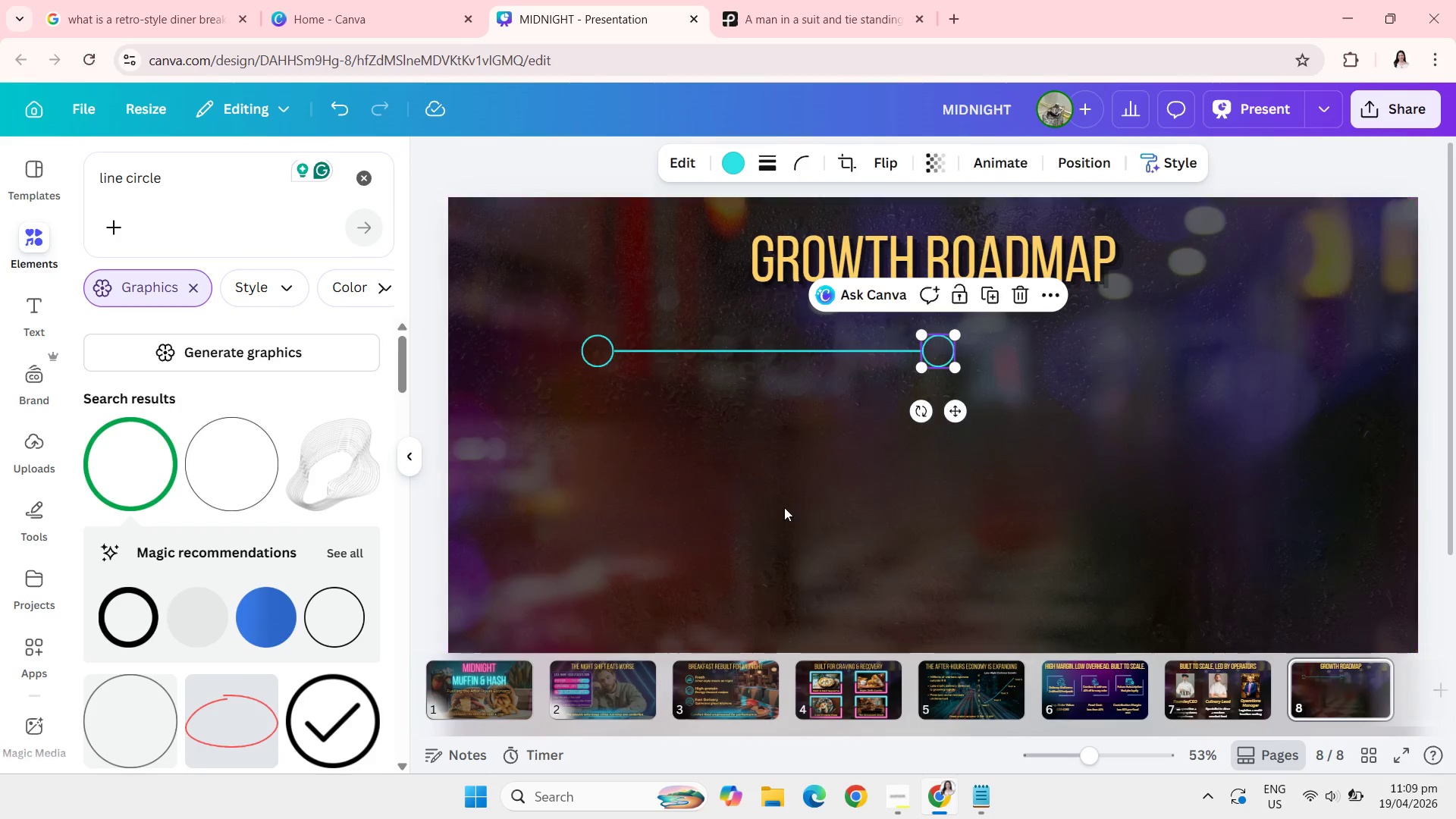 
left_click([784, 507])
 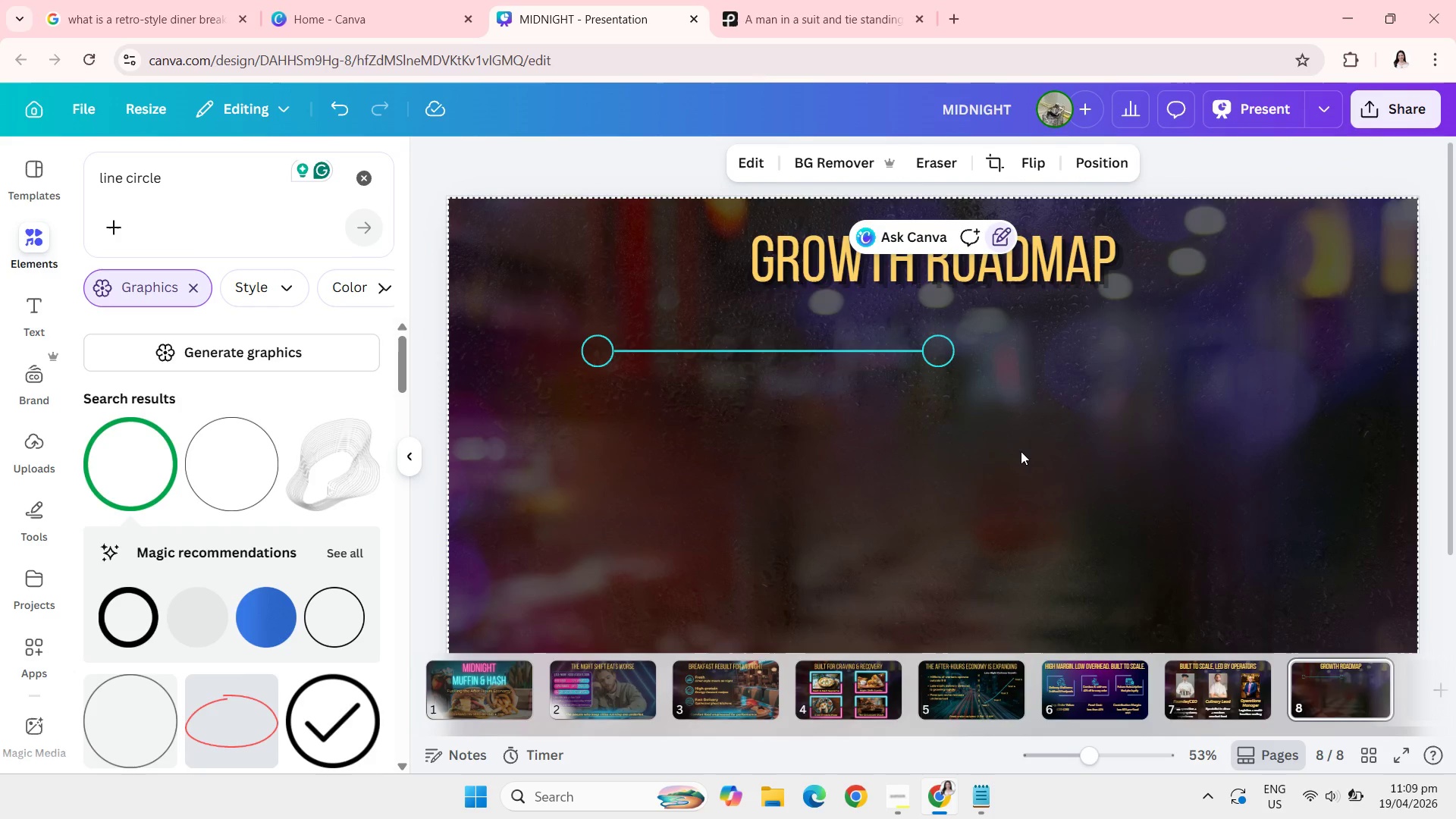 
left_click_drag(start_coordinate=[1021, 451], to_coordinate=[861, 328])
 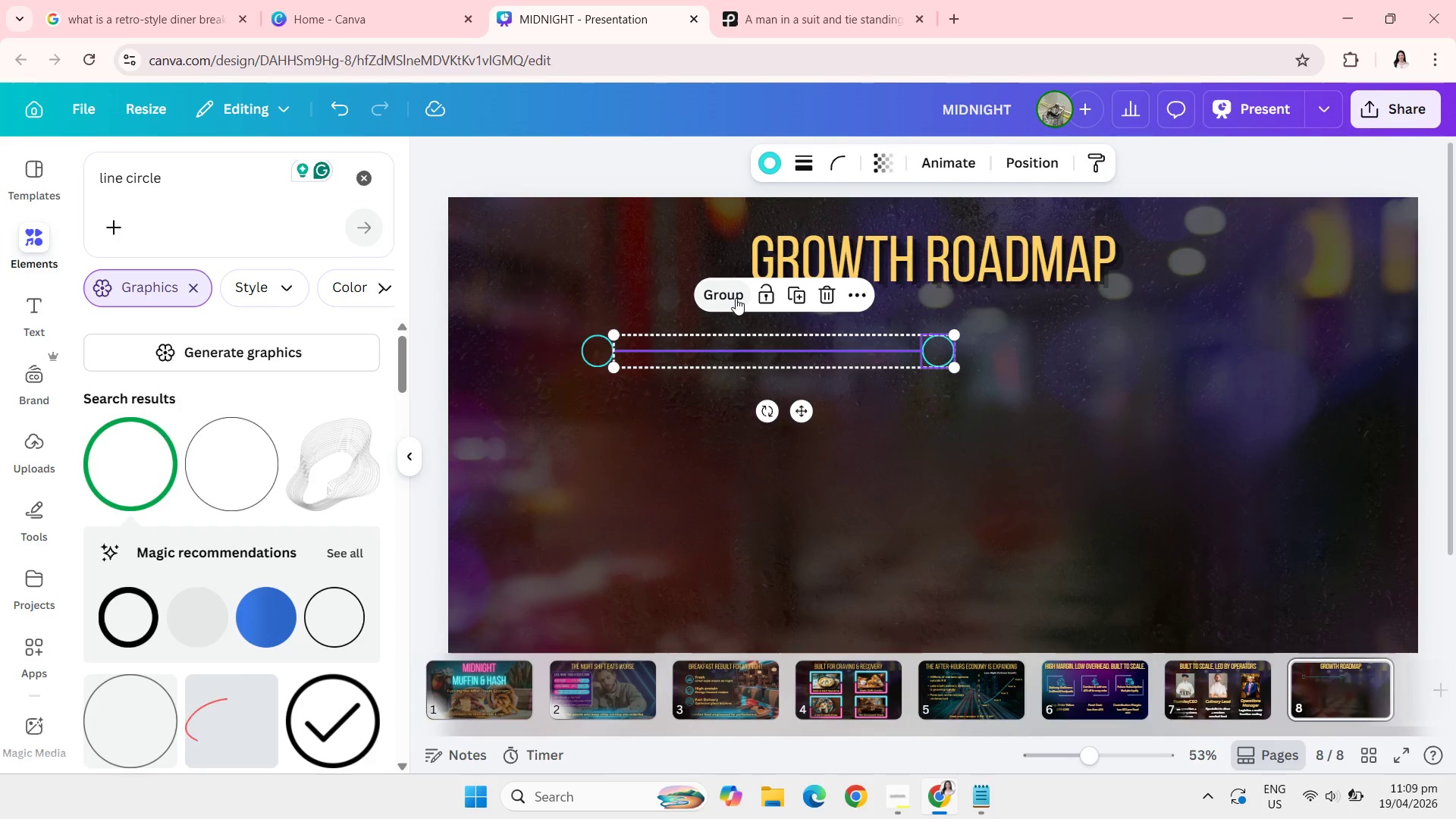 
left_click([790, 297])
 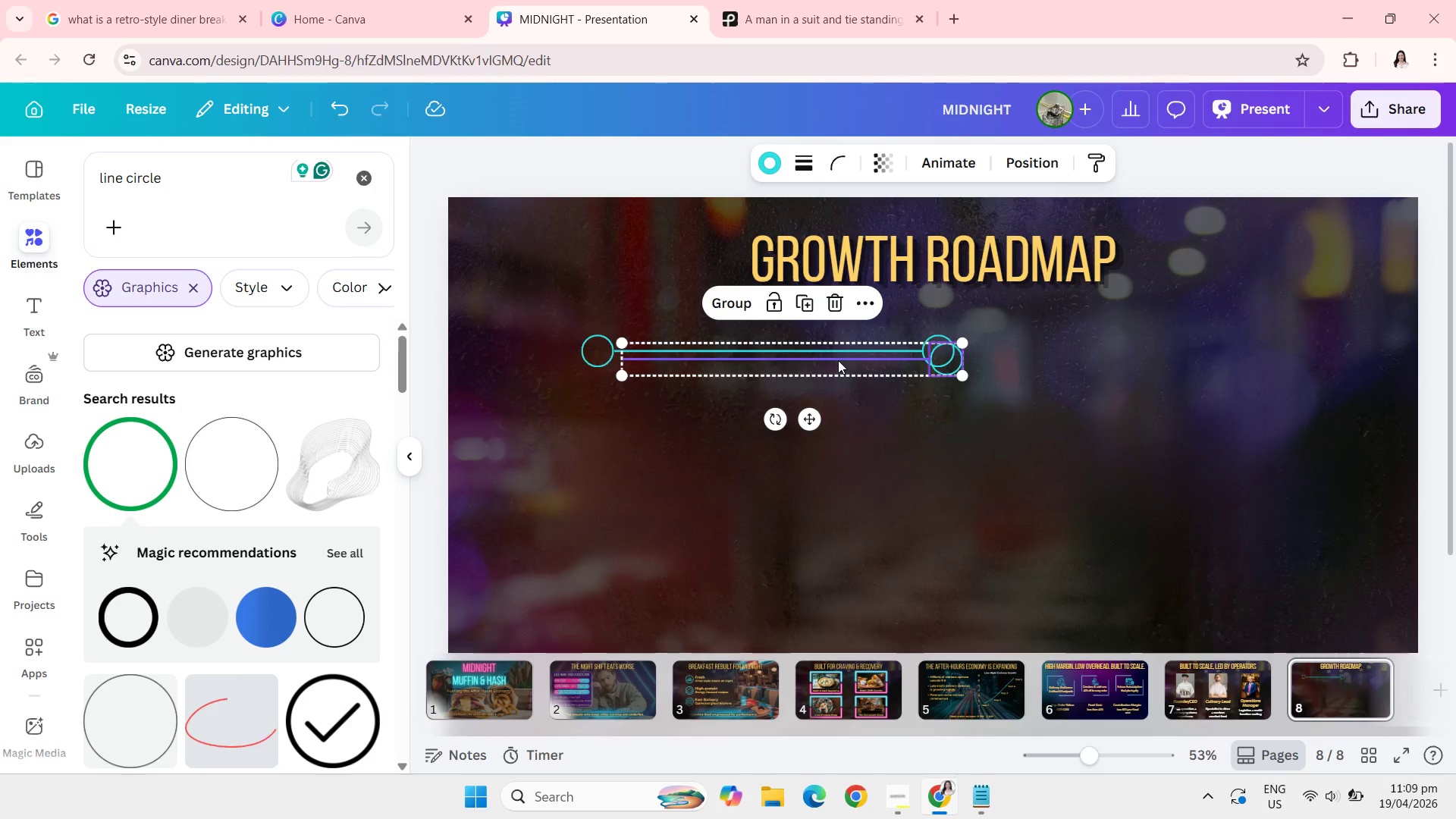 
left_click_drag(start_coordinate=[838, 360], to_coordinate=[1169, 353])
 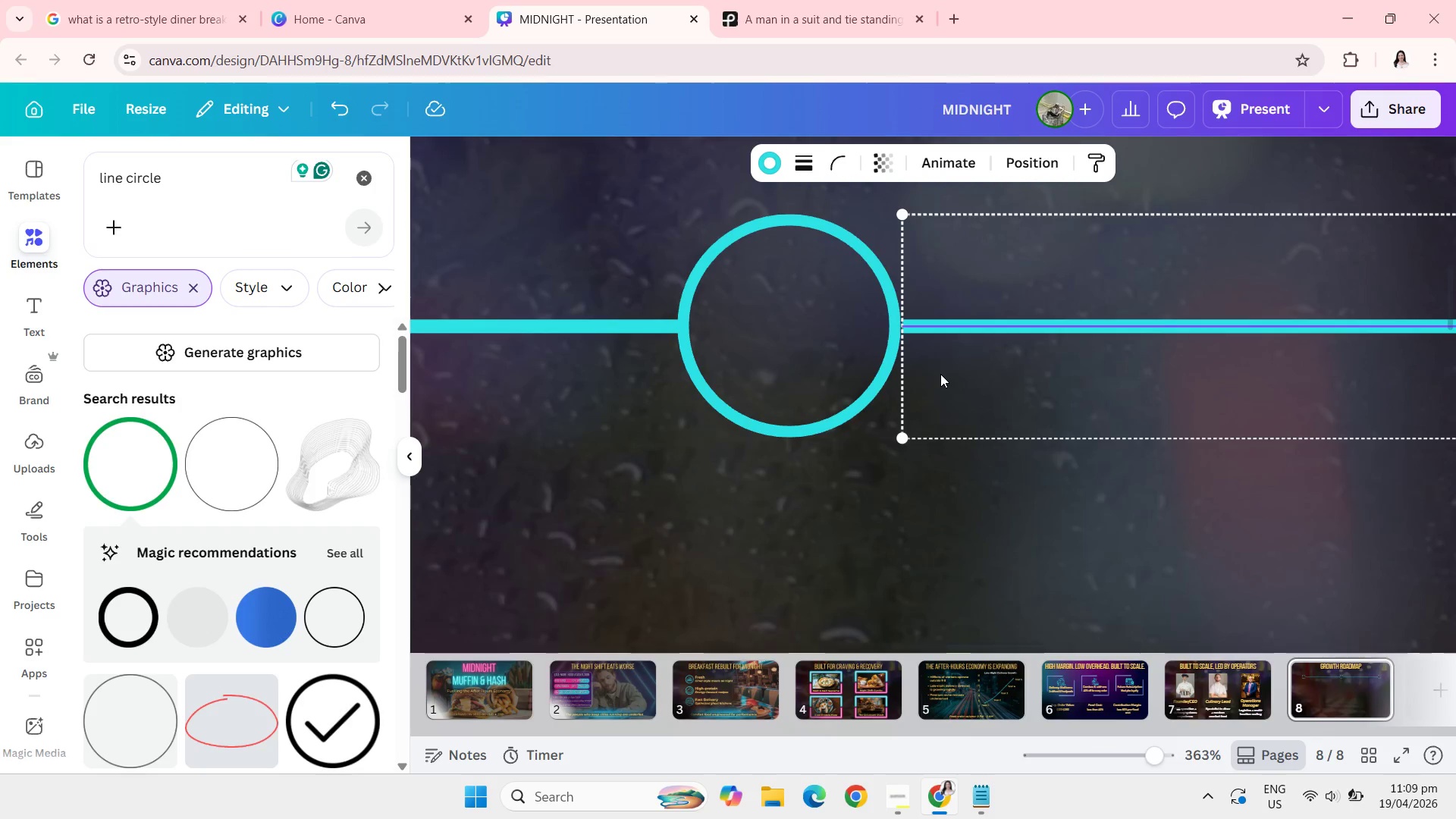 
wait(5.98)
 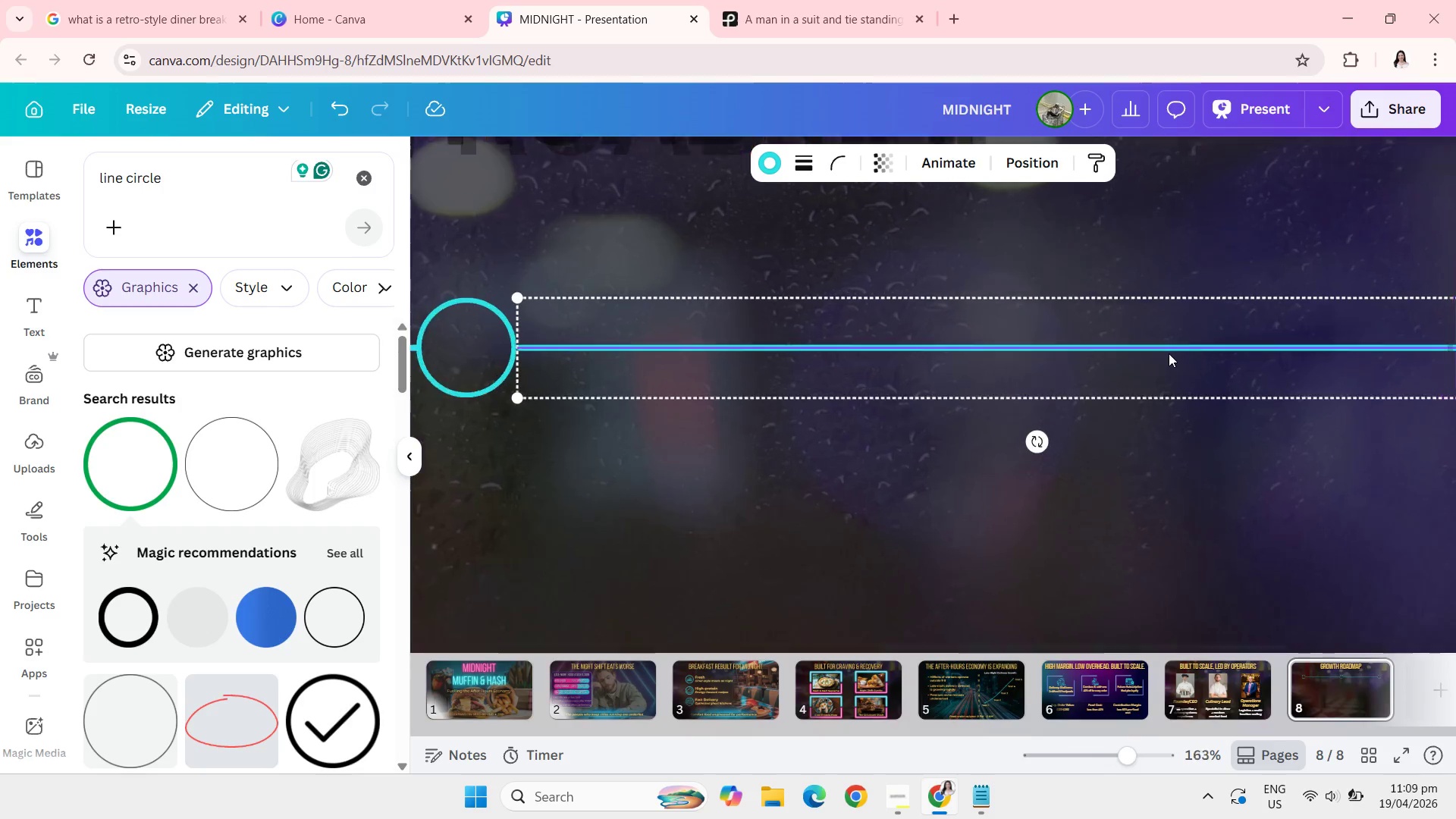 
left_click_drag(start_coordinate=[964, 373], to_coordinate=[958, 373])
 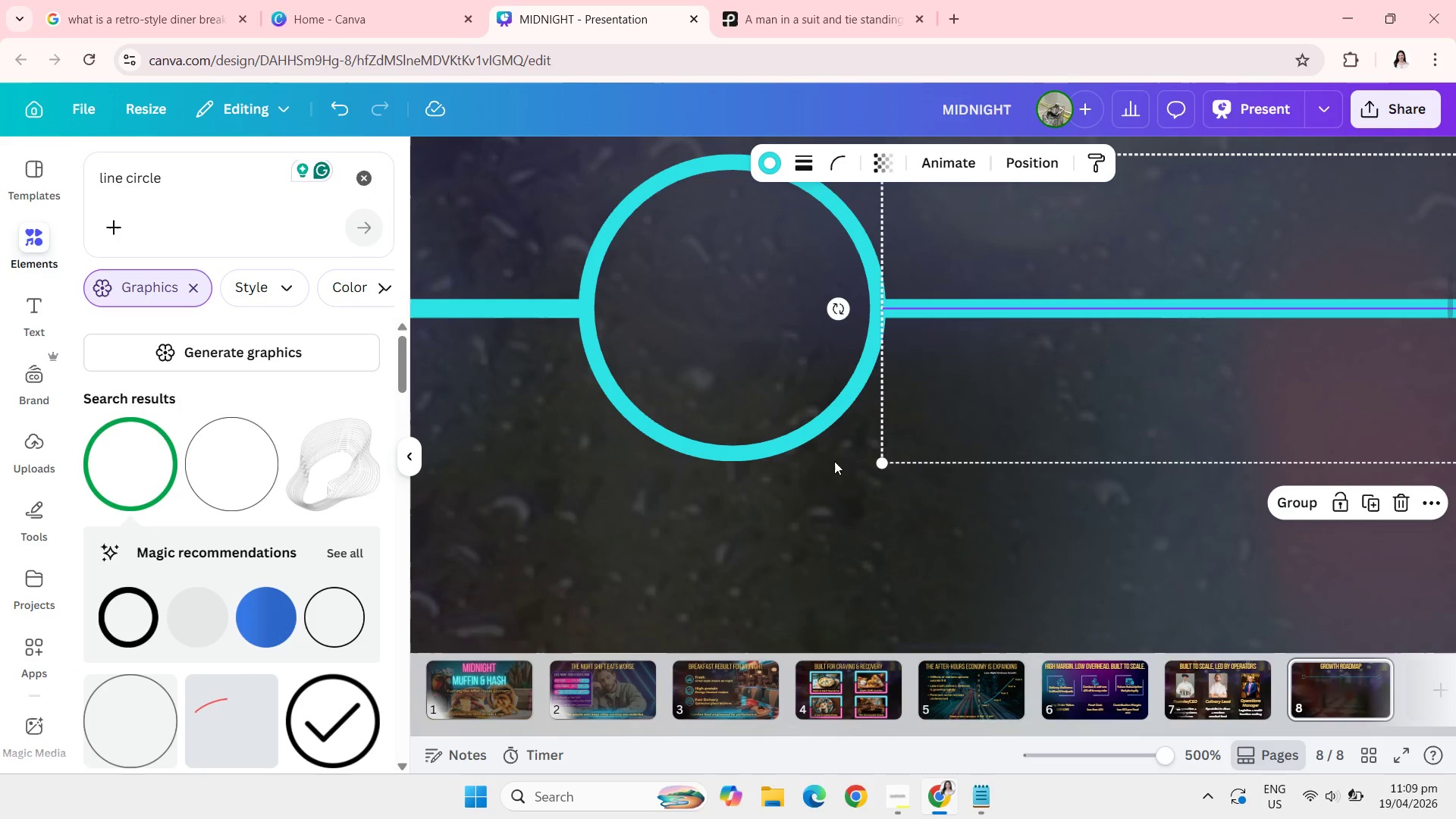 
mouse_move([830, 482])
 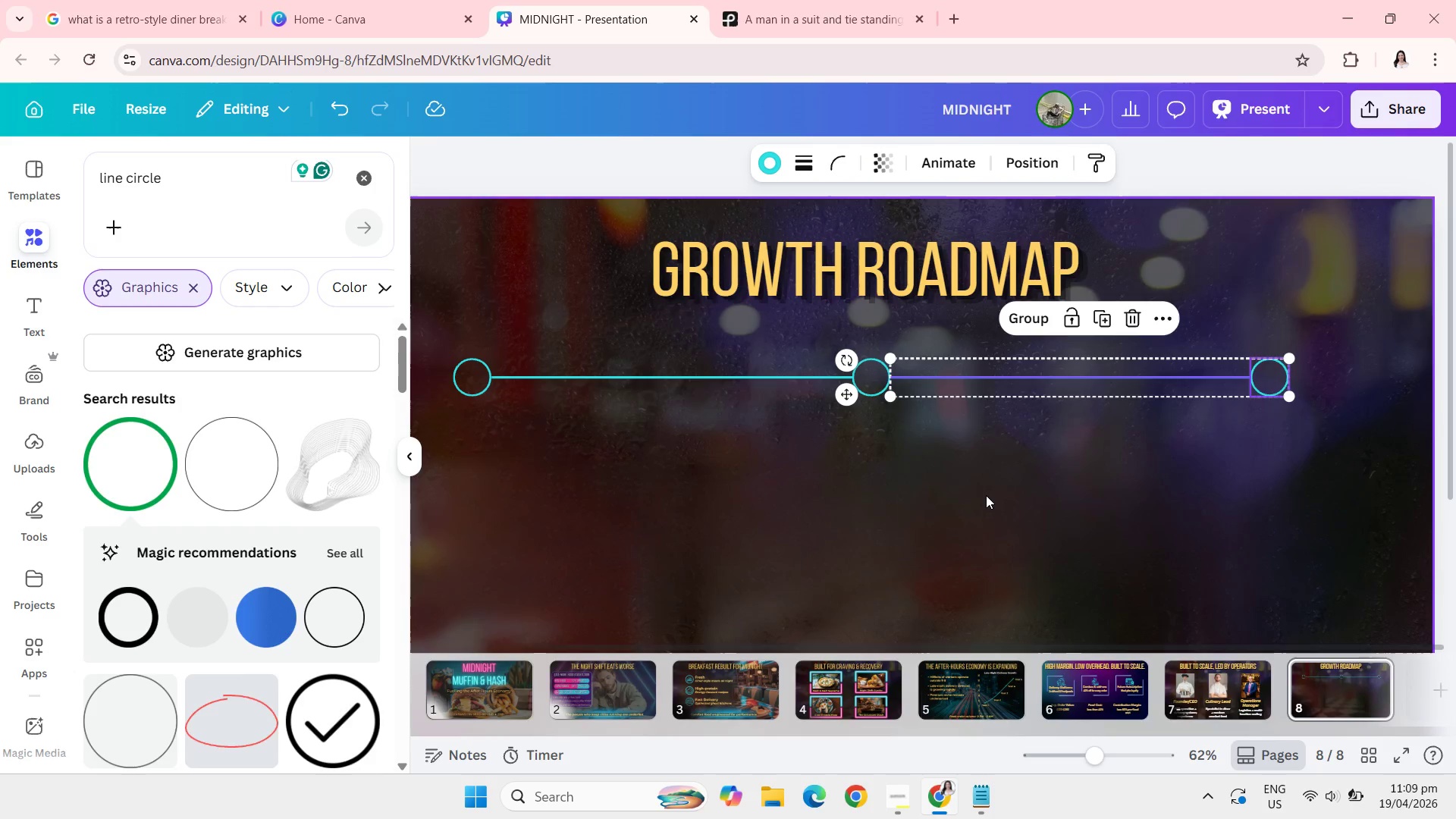 
left_click([986, 495])
 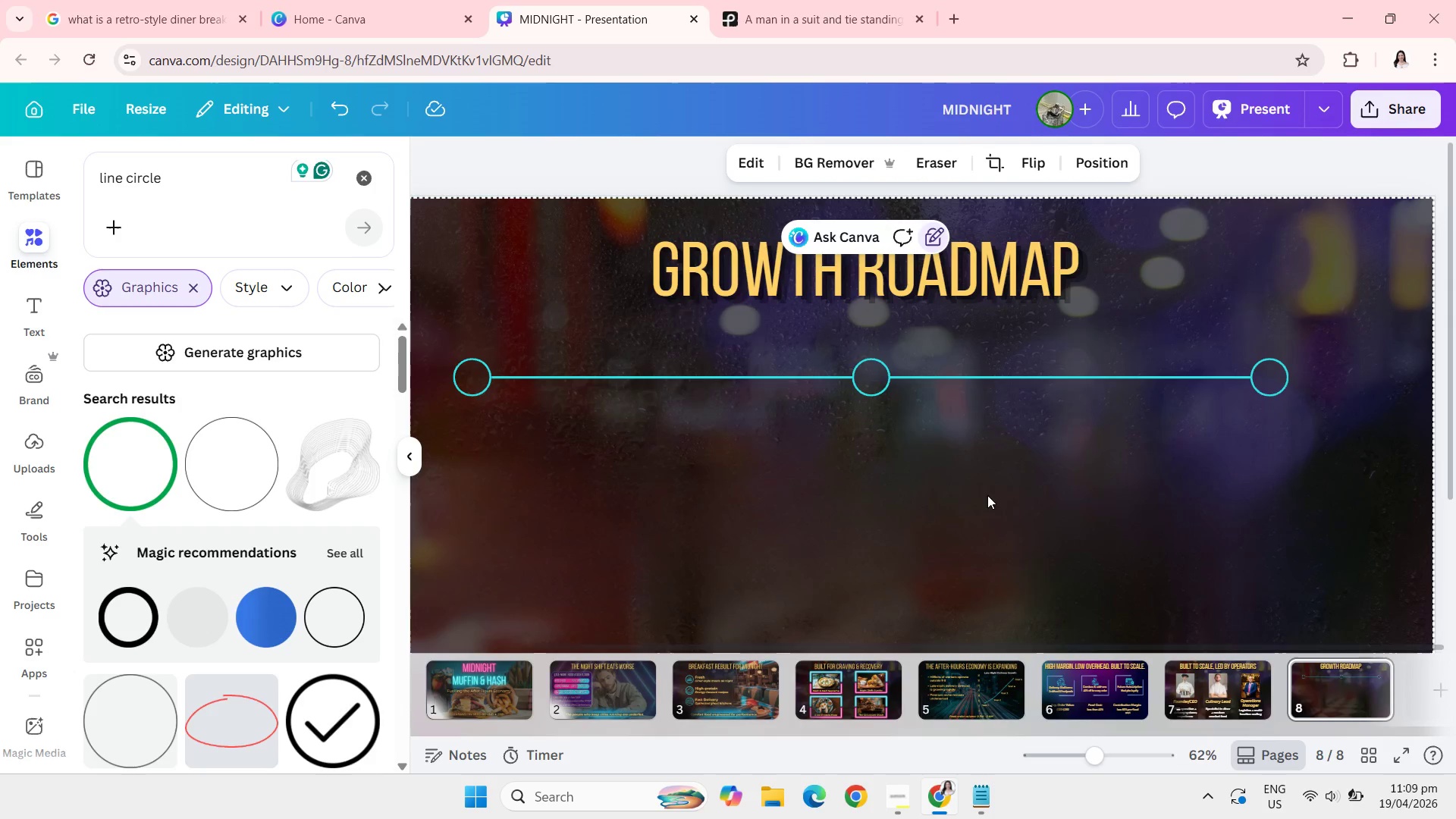 
mouse_move([1105, 367])
 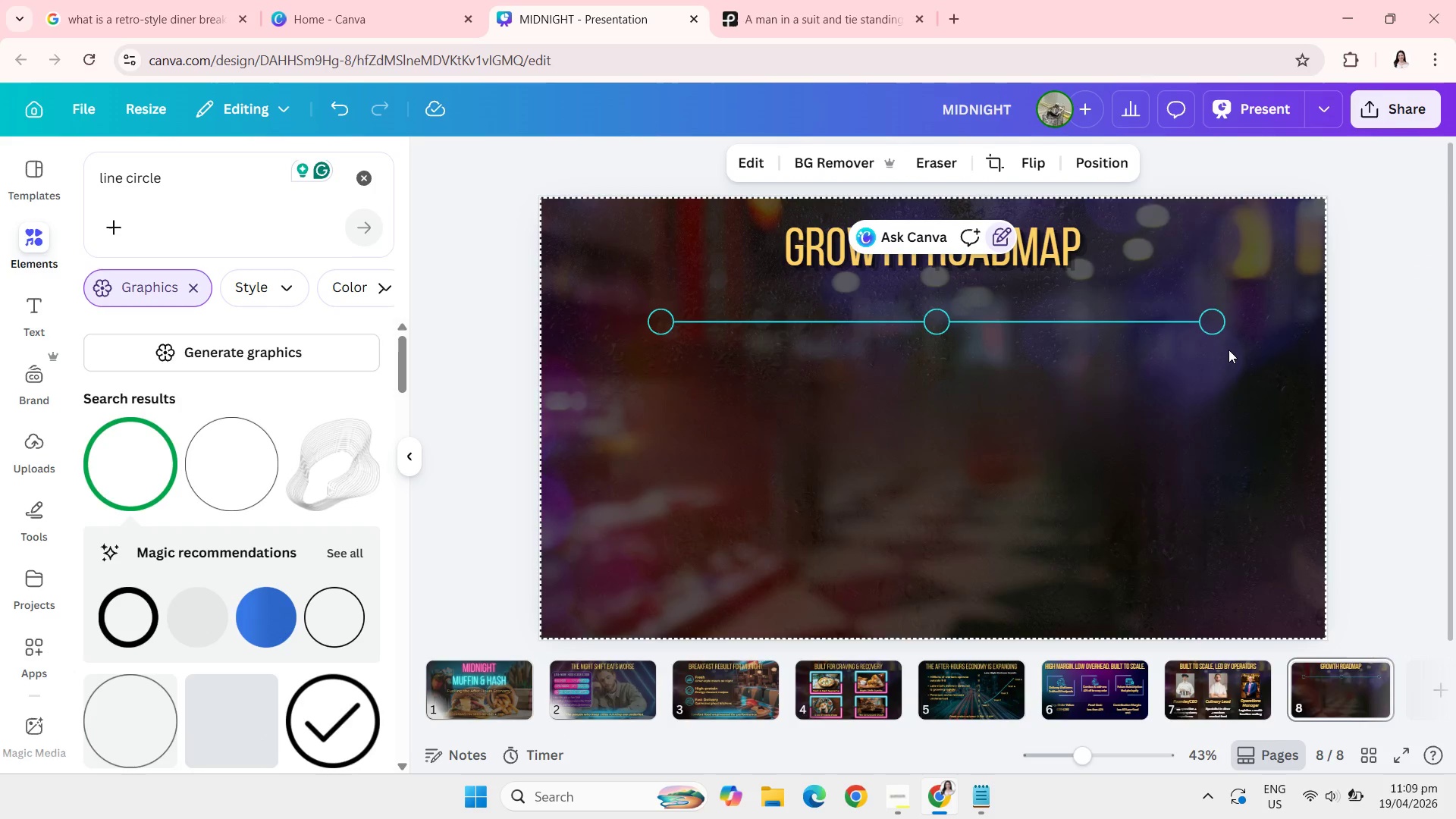 
left_click_drag(start_coordinate=[1228, 350], to_coordinate=[655, 318])
 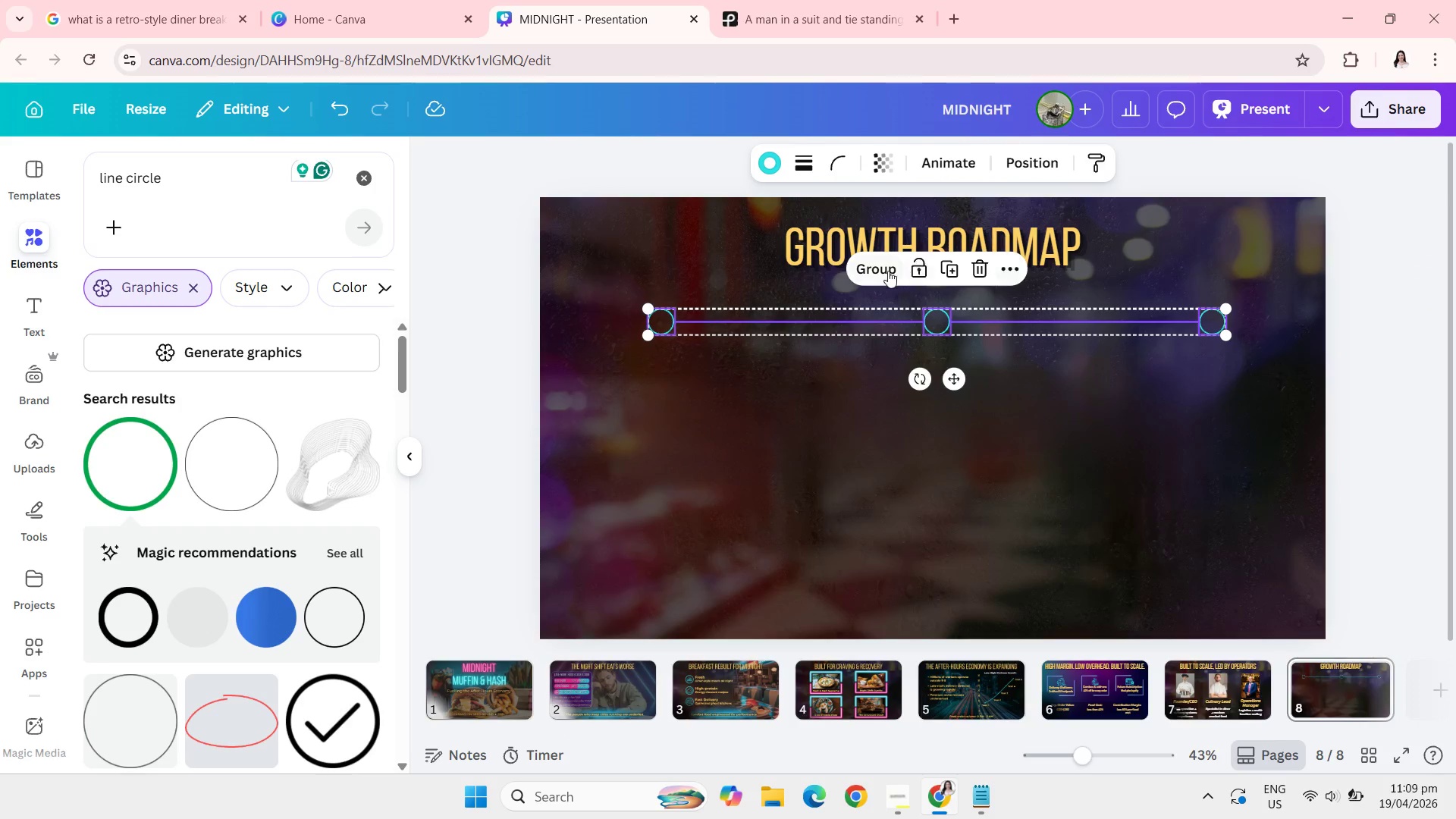 
left_click([877, 275])
 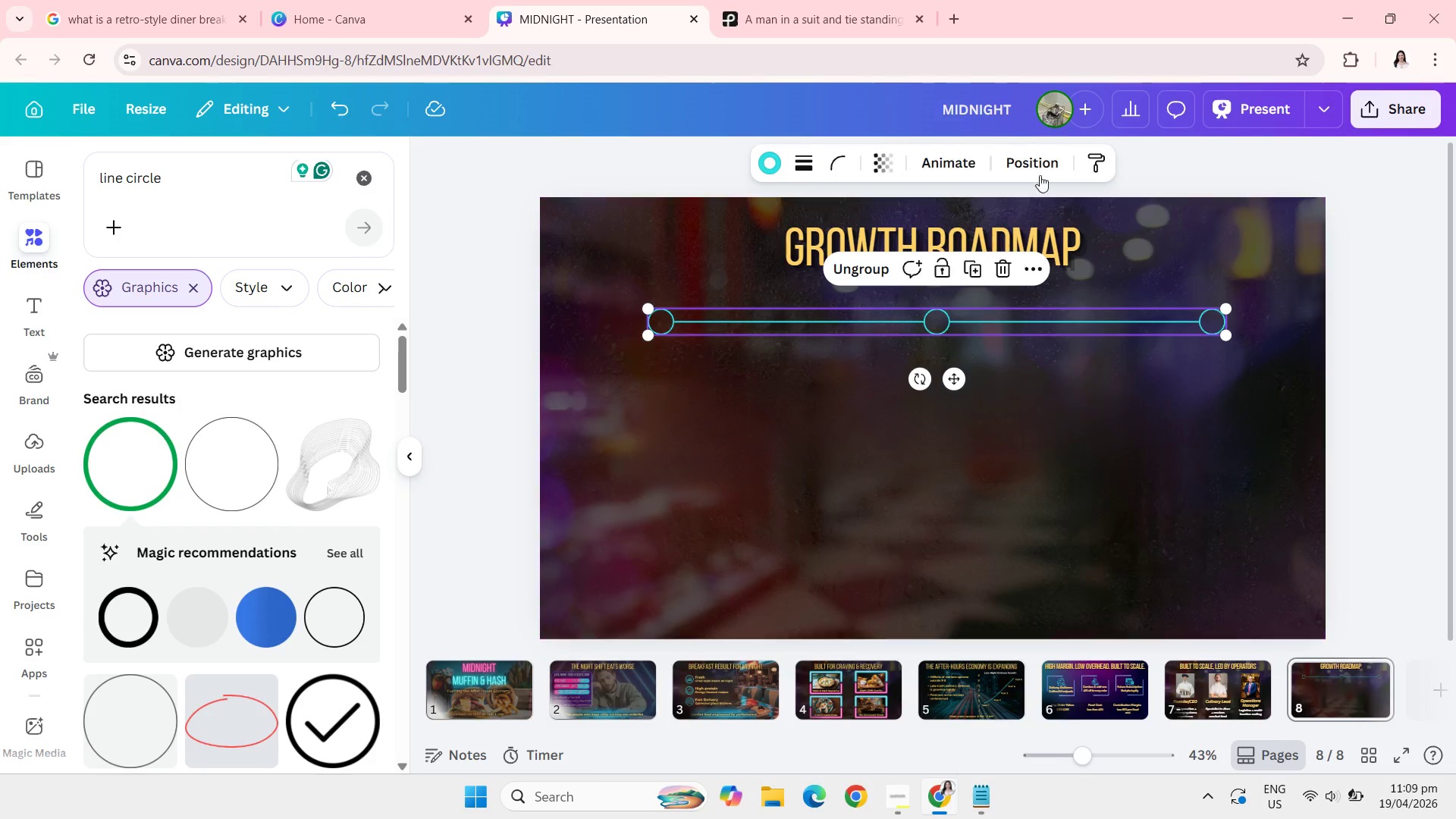 
left_click([1035, 166])
 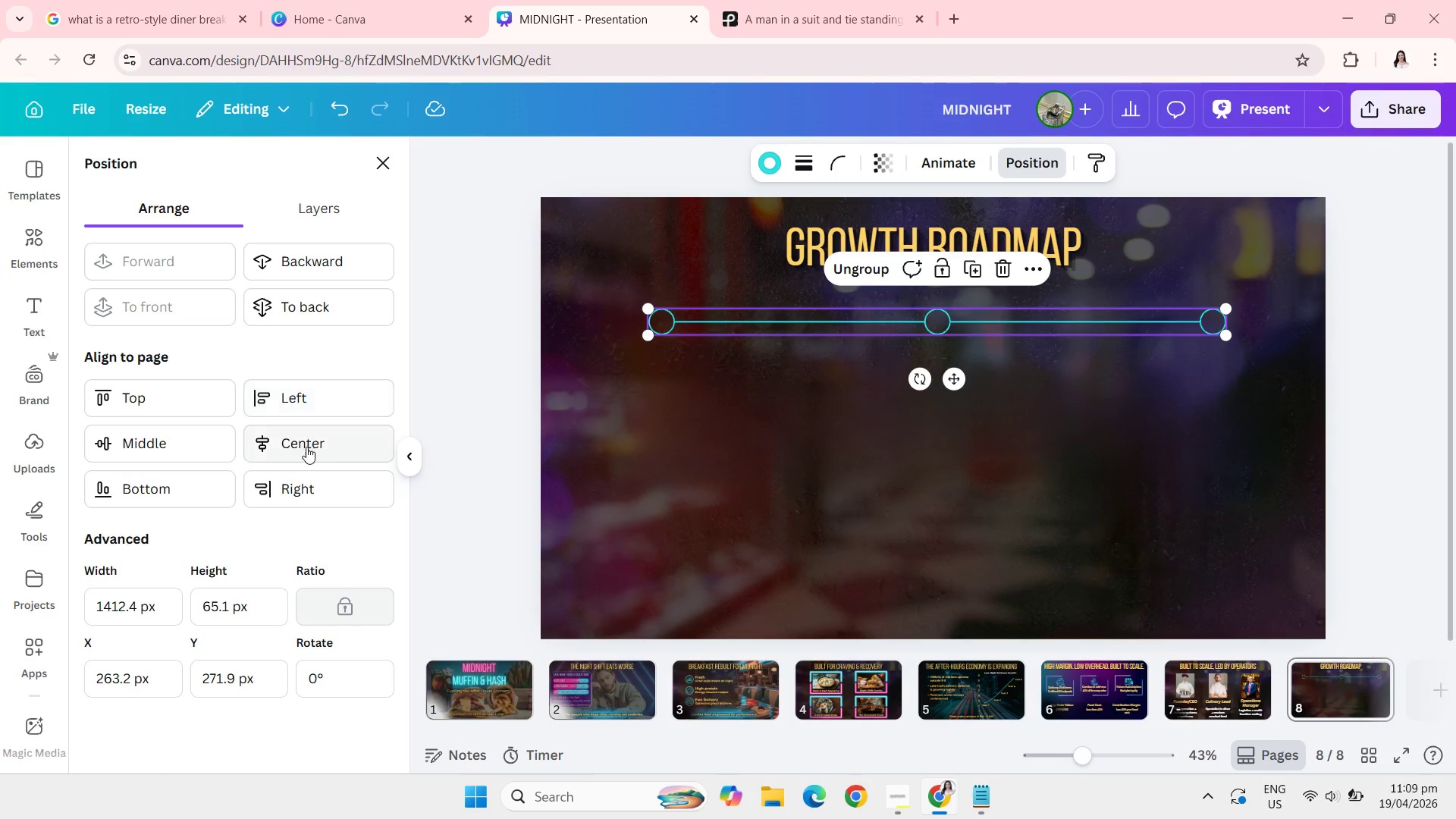 
left_click([306, 447])
 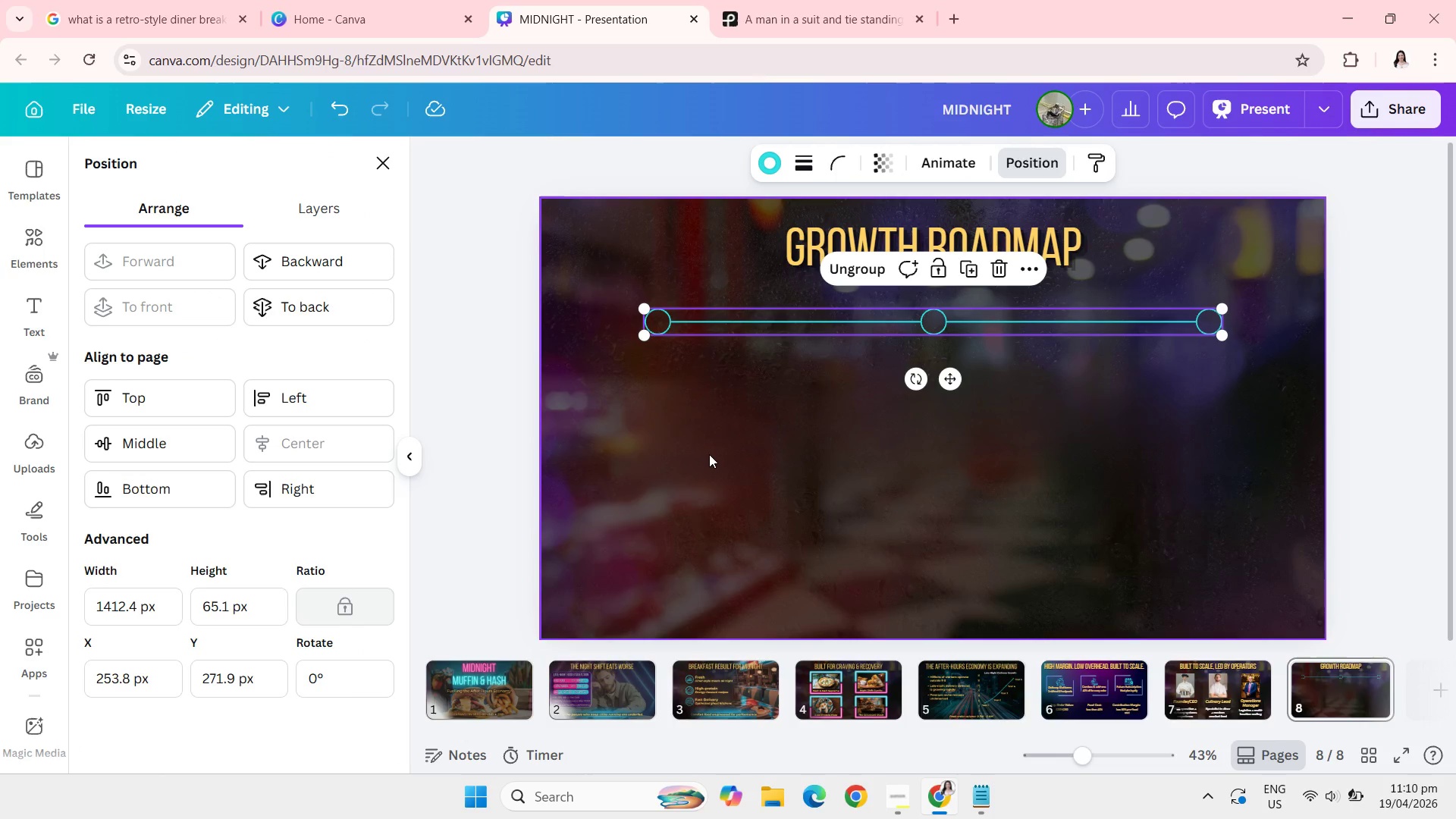 
left_click([709, 454])
 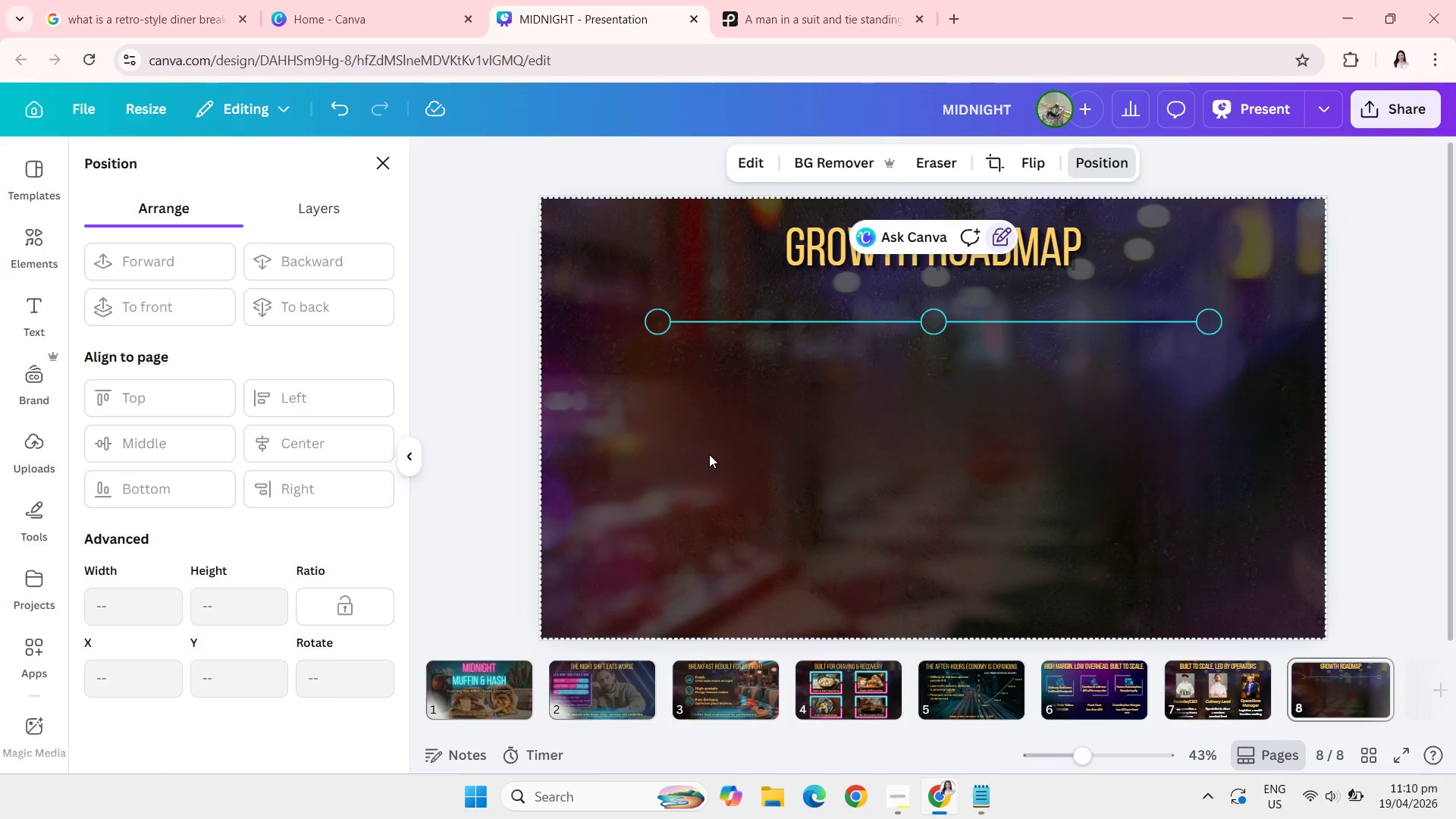 
wait(6.45)
 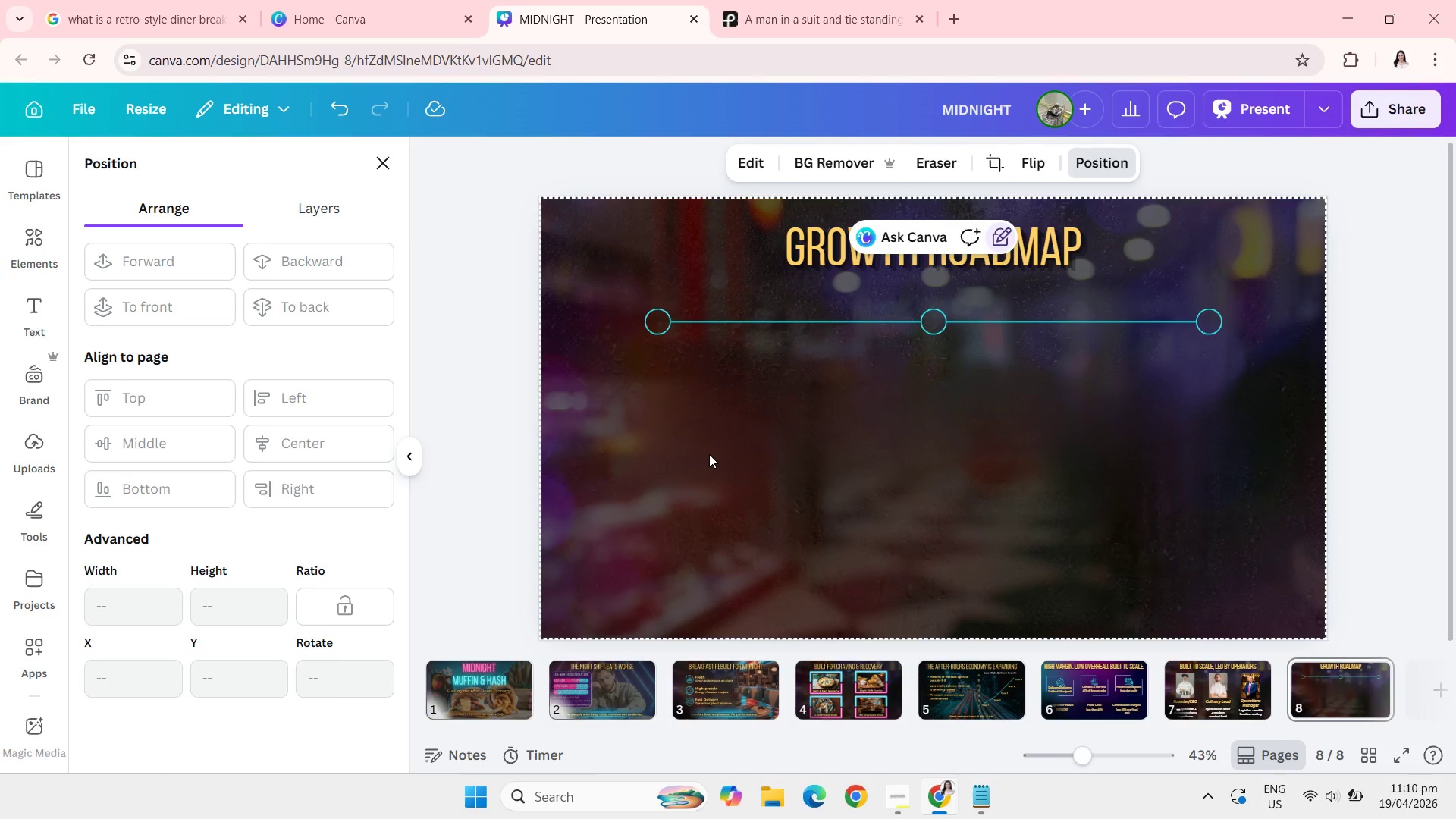 
left_click([900, 812])